 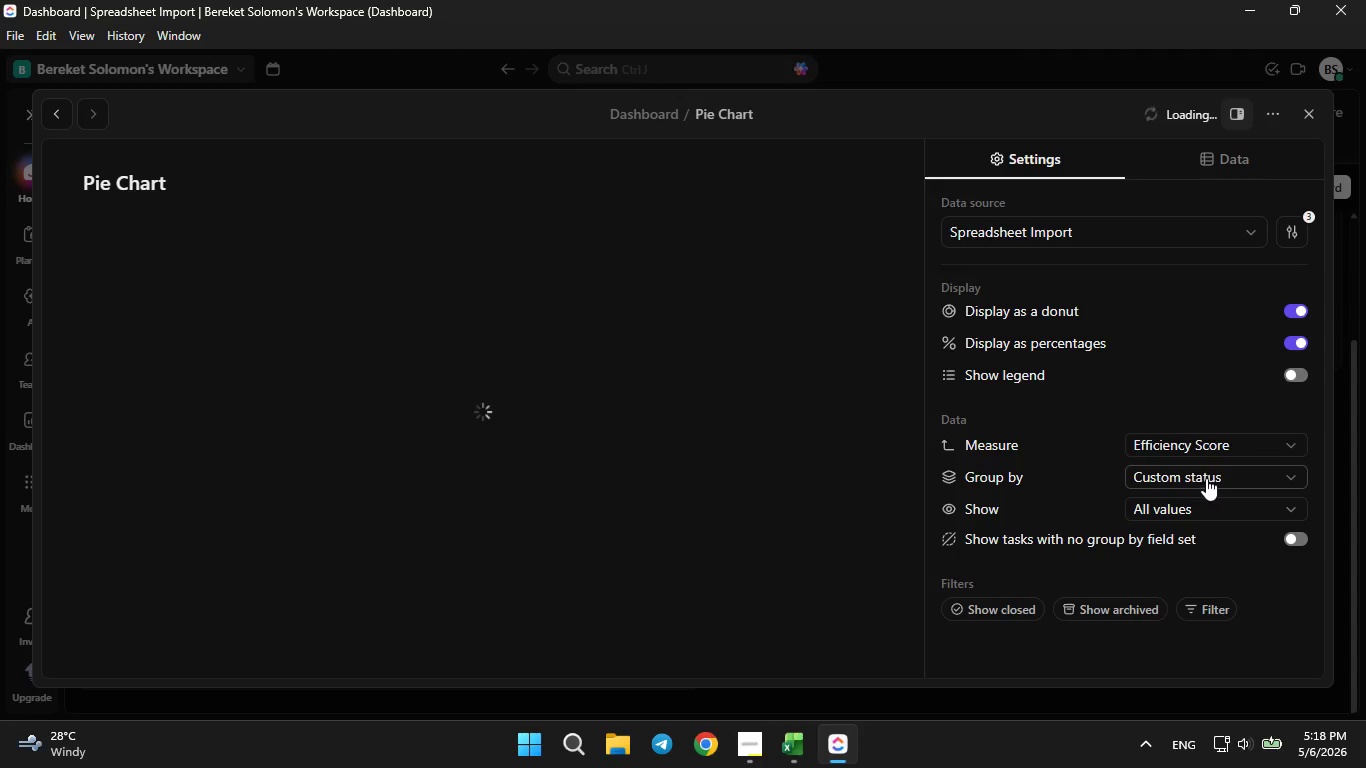 
left_click([1297, 377])
 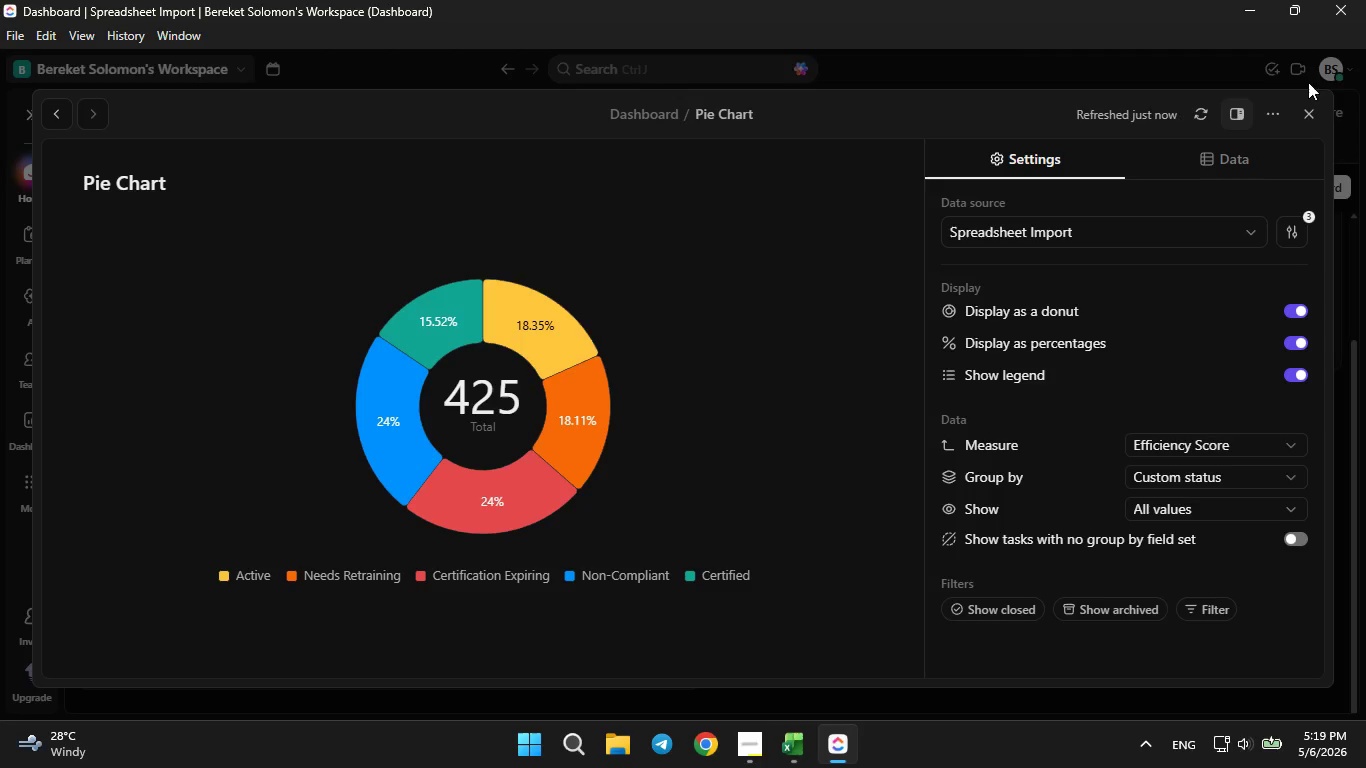 
left_click([1314, 123])
 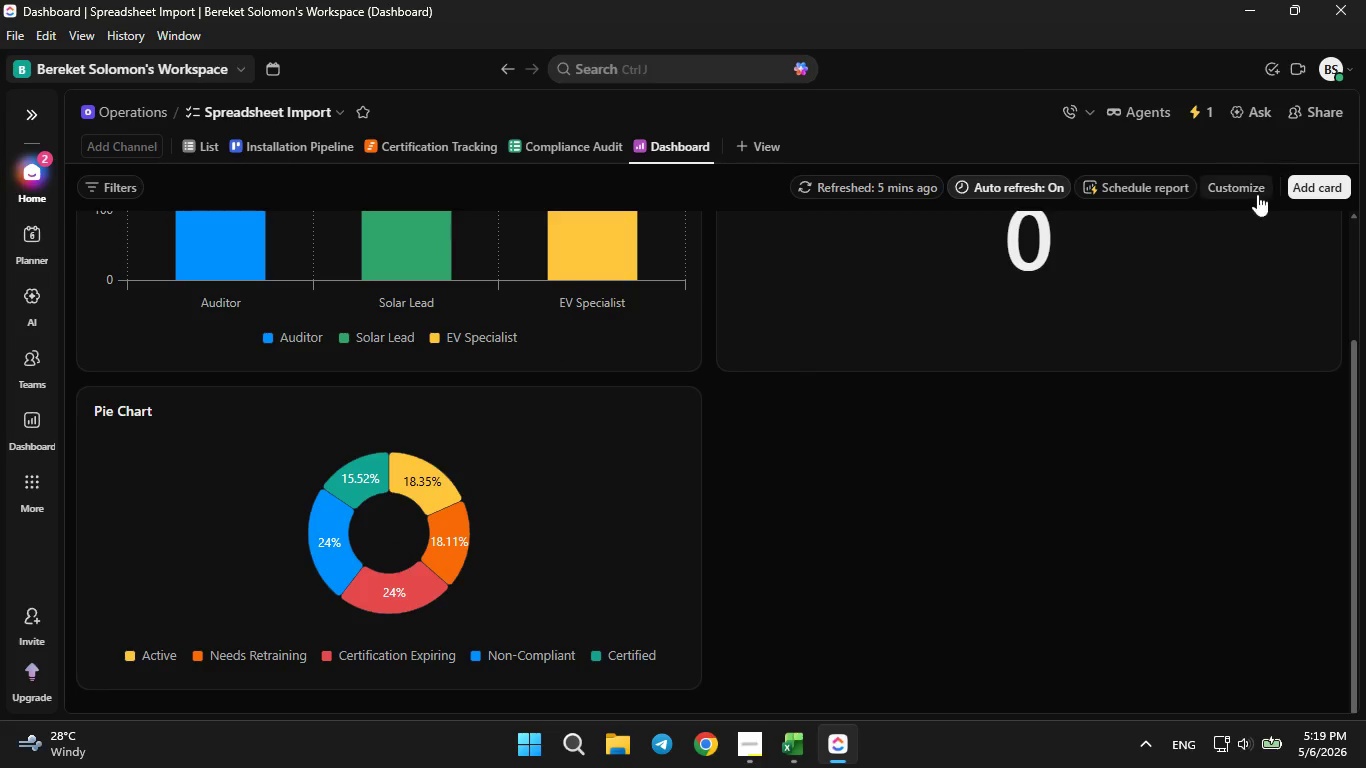 
wait(5.5)
 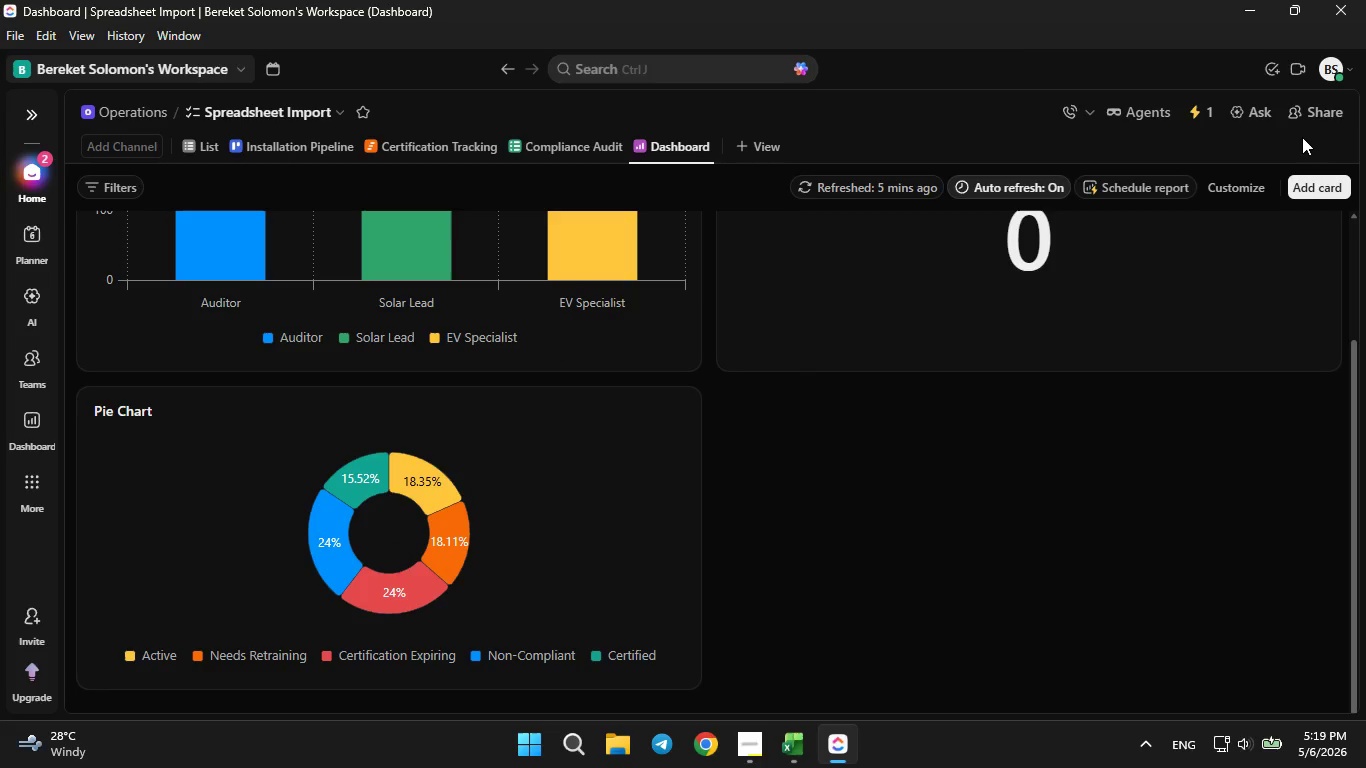 
left_click([1303, 187])
 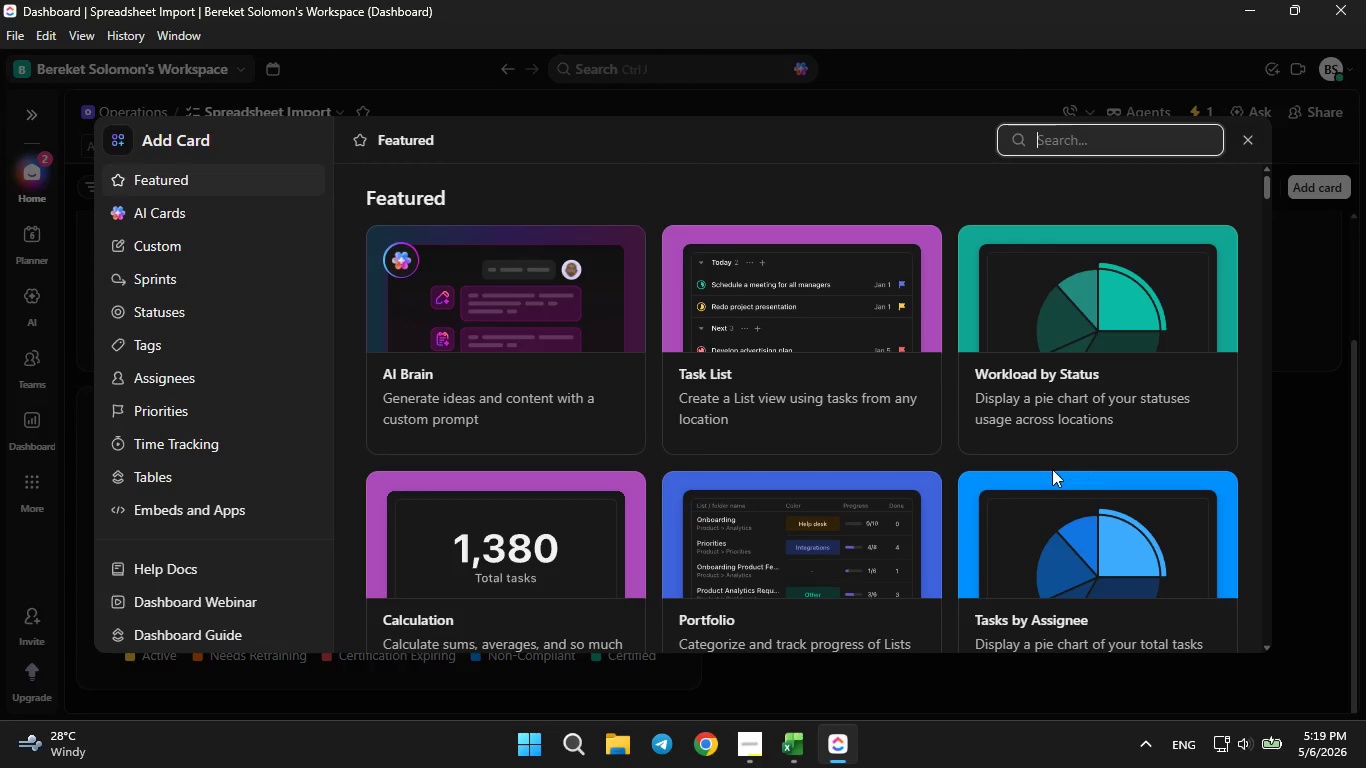 
scroll: coordinate [1045, 442], scroll_direction: down, amount: 3.0
 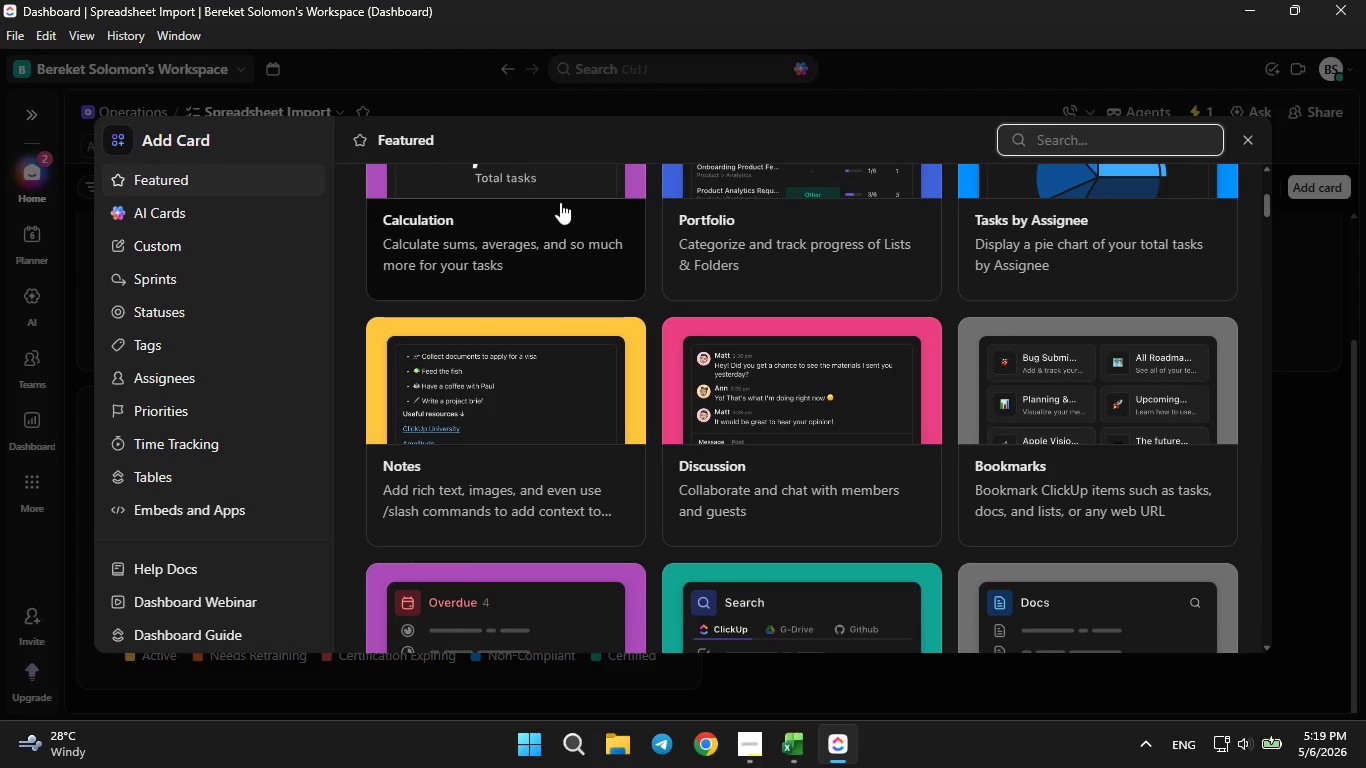 
wait(7.52)
 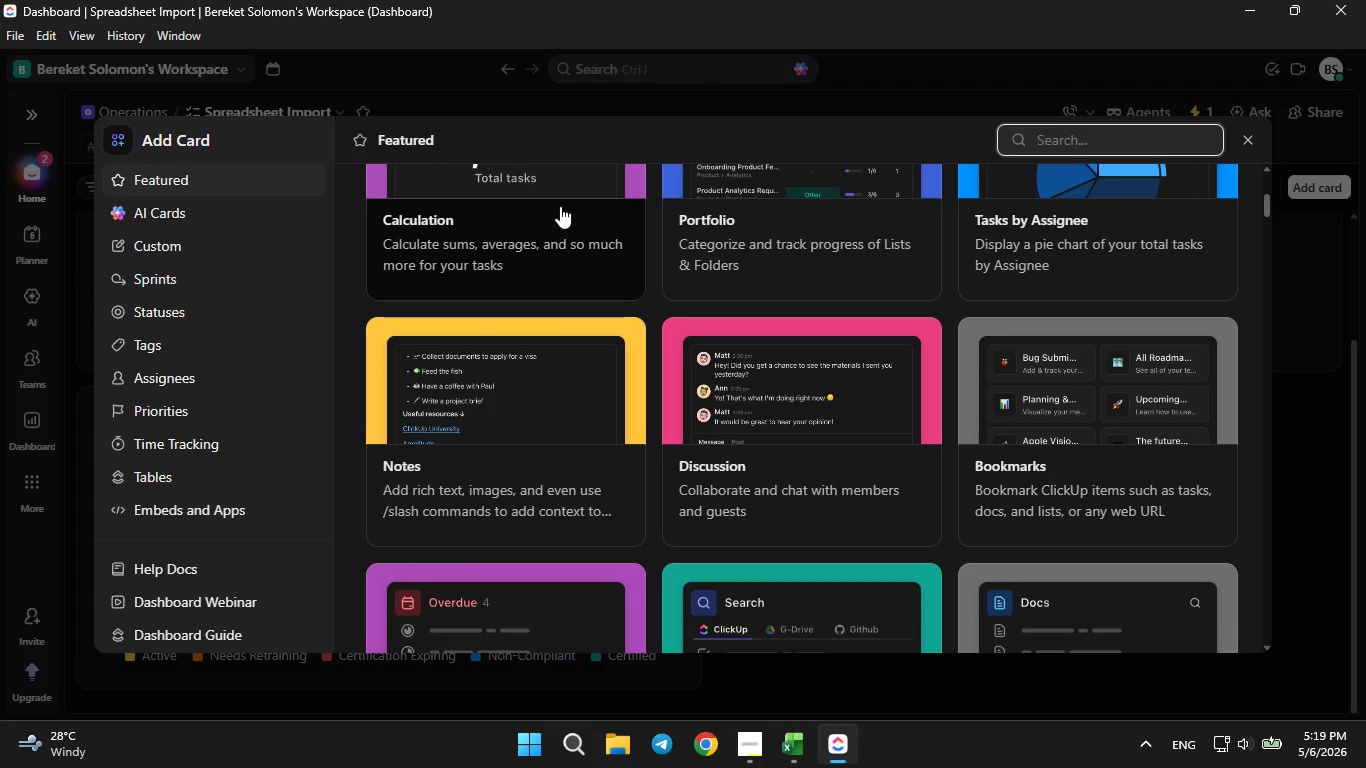 
left_click([566, 195])
 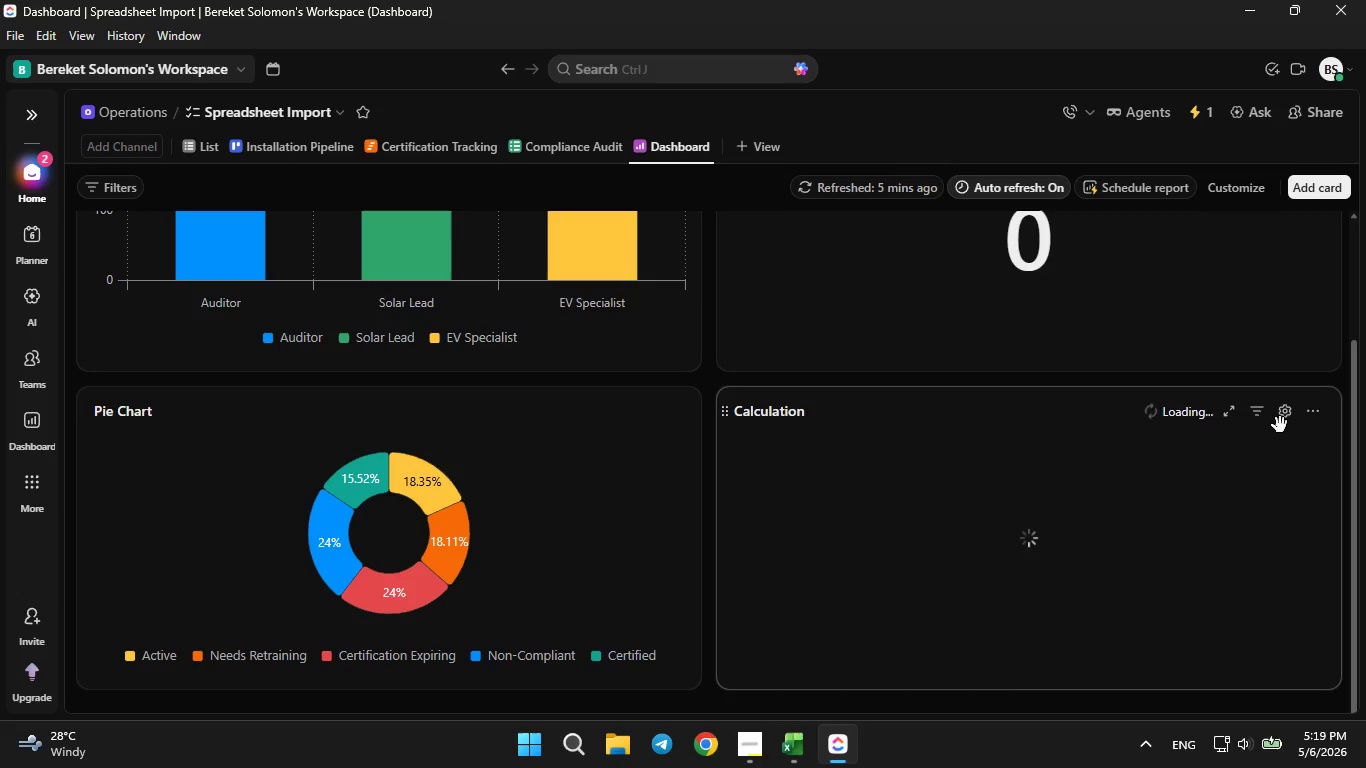 
left_click([1281, 419])
 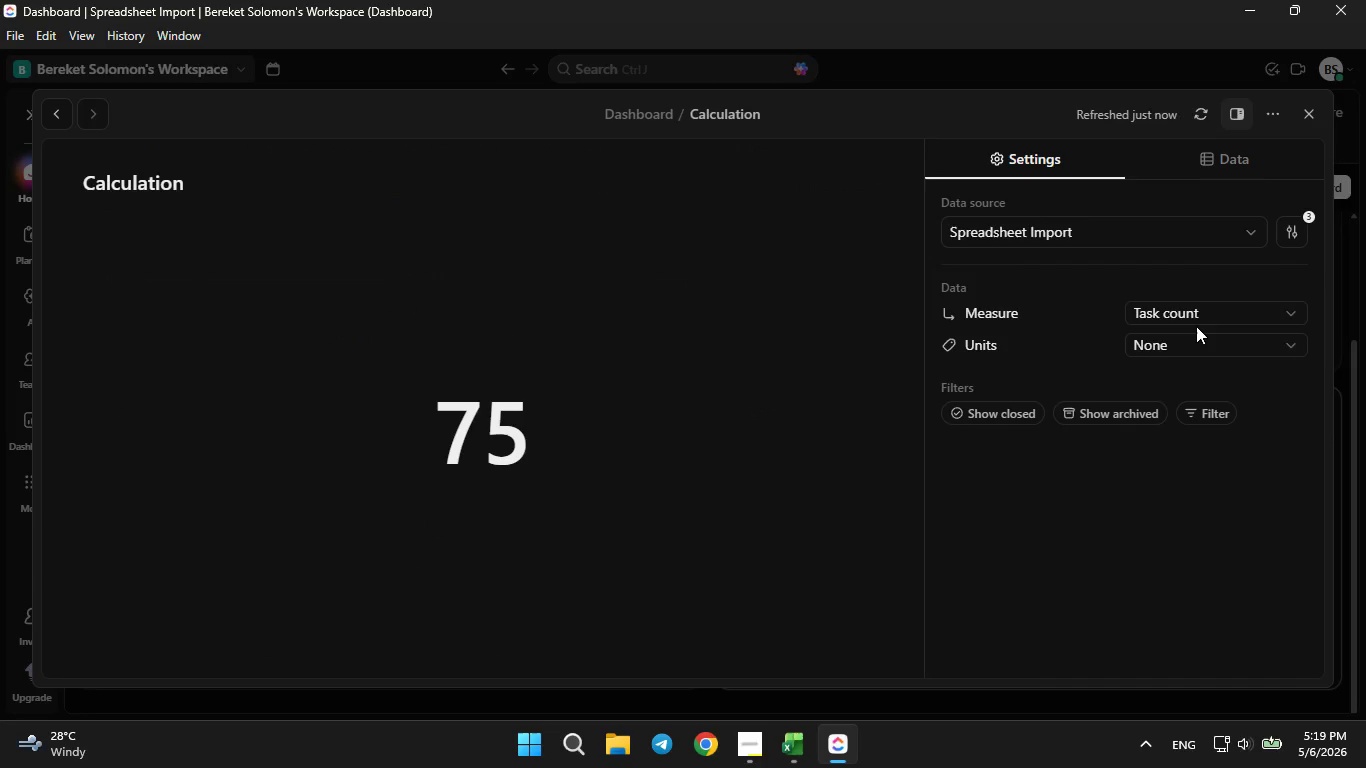 
left_click([1198, 347])
 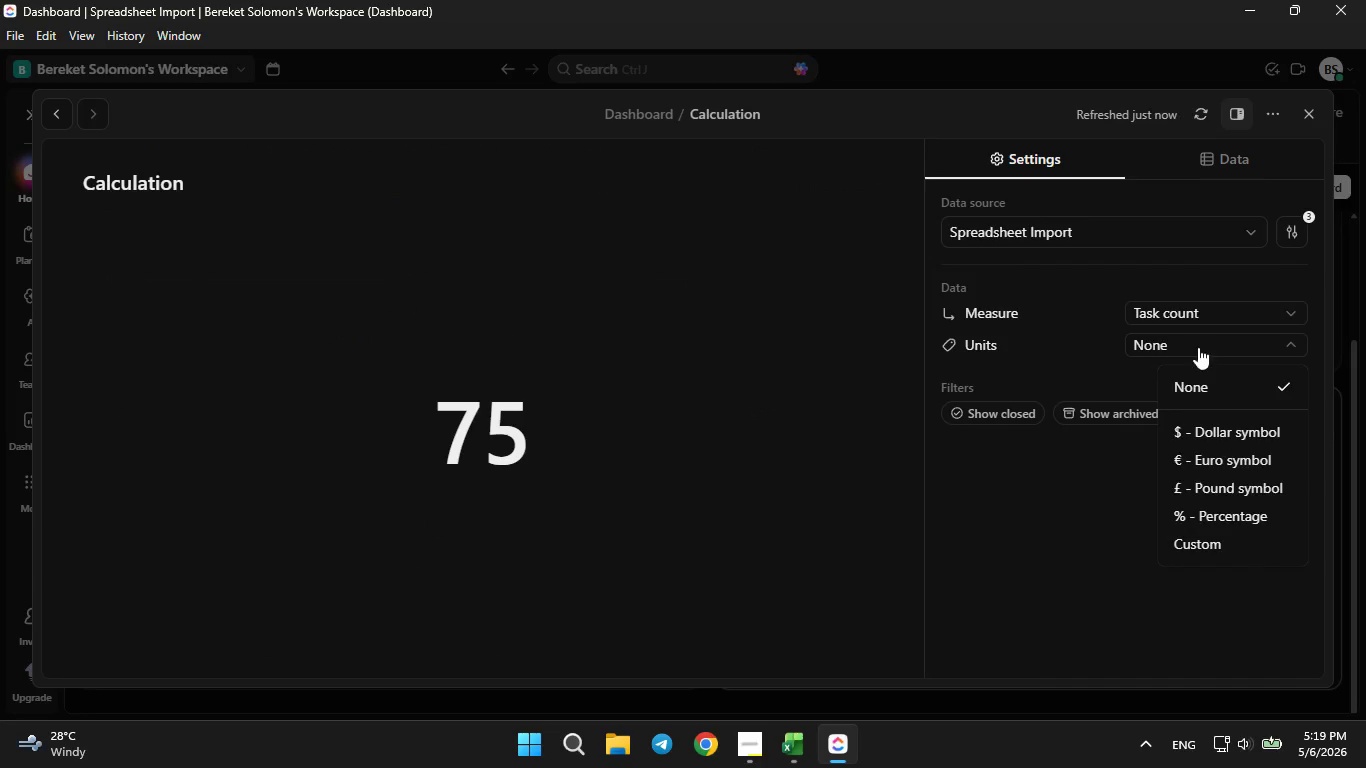 
double_click([1198, 347])
 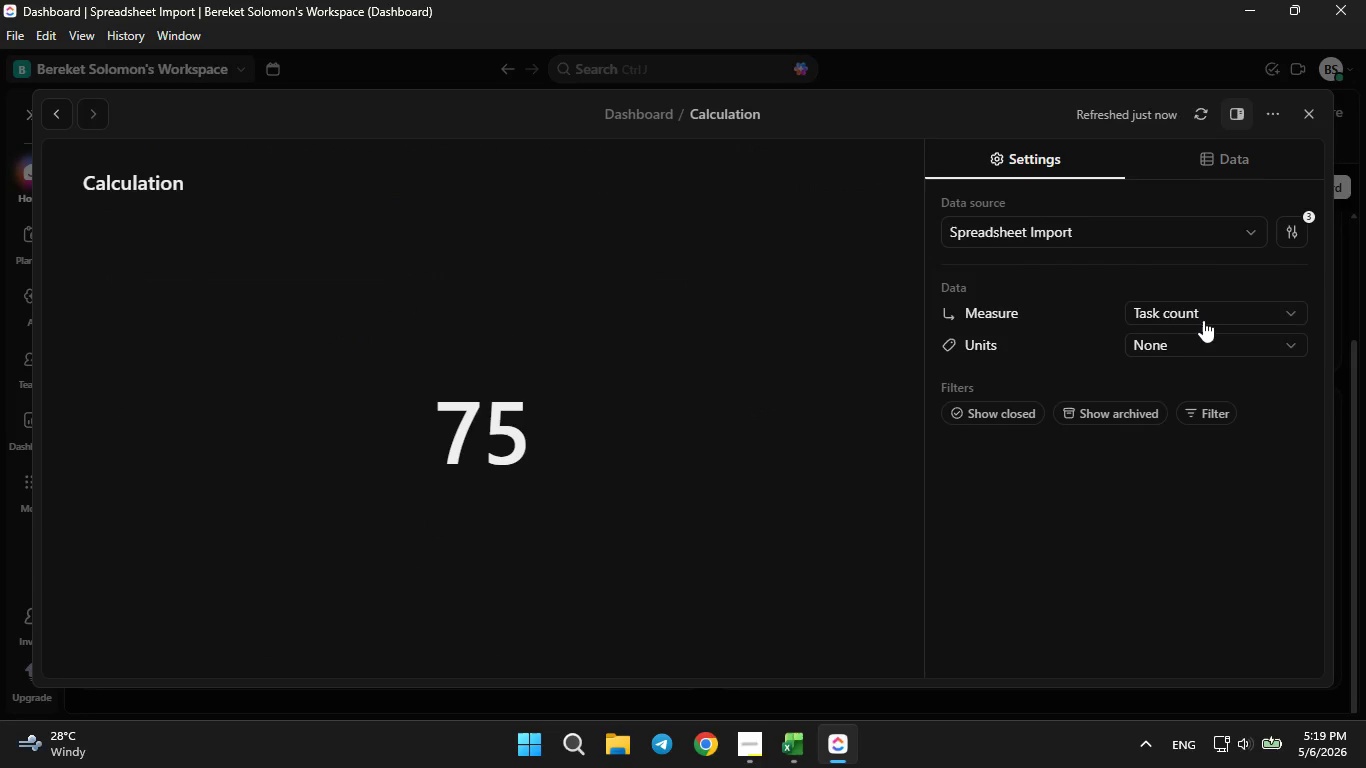 
triple_click([1203, 316])
 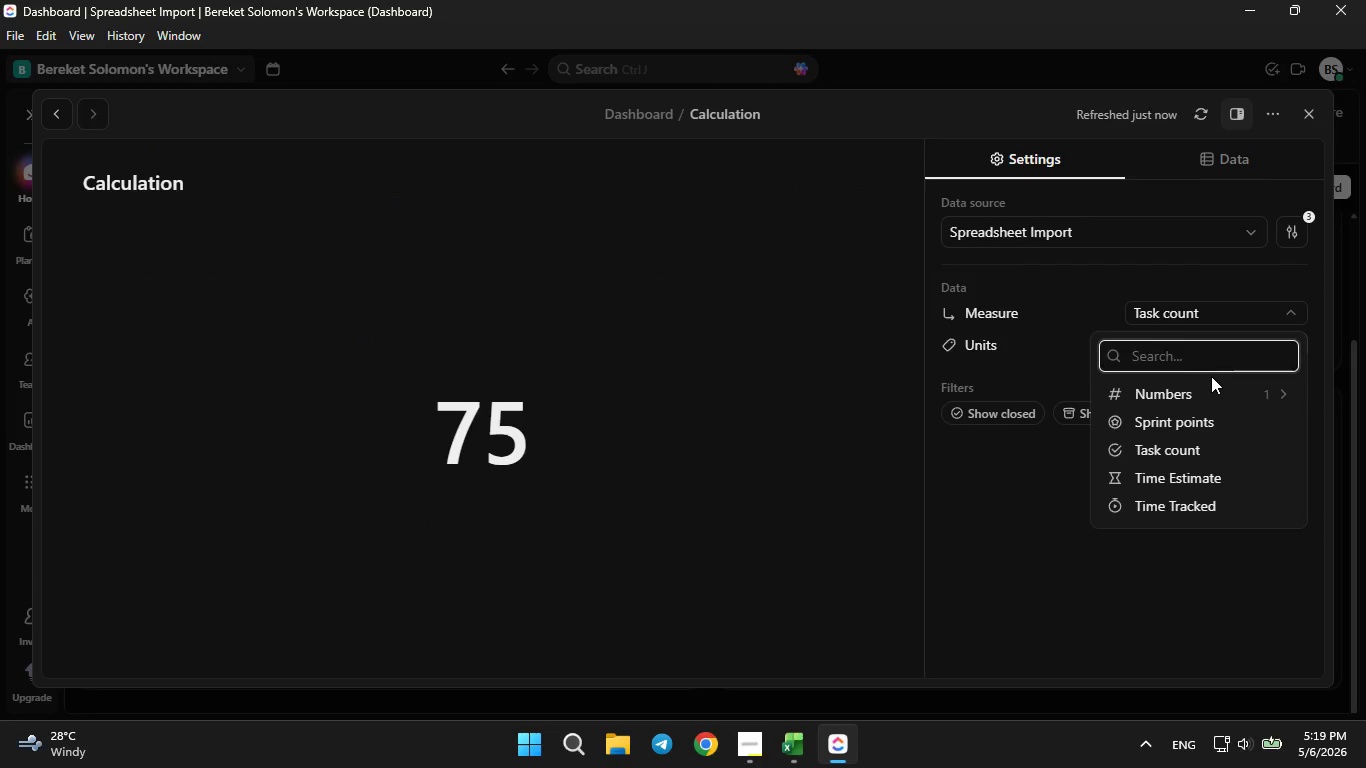 
left_click([1214, 388])
 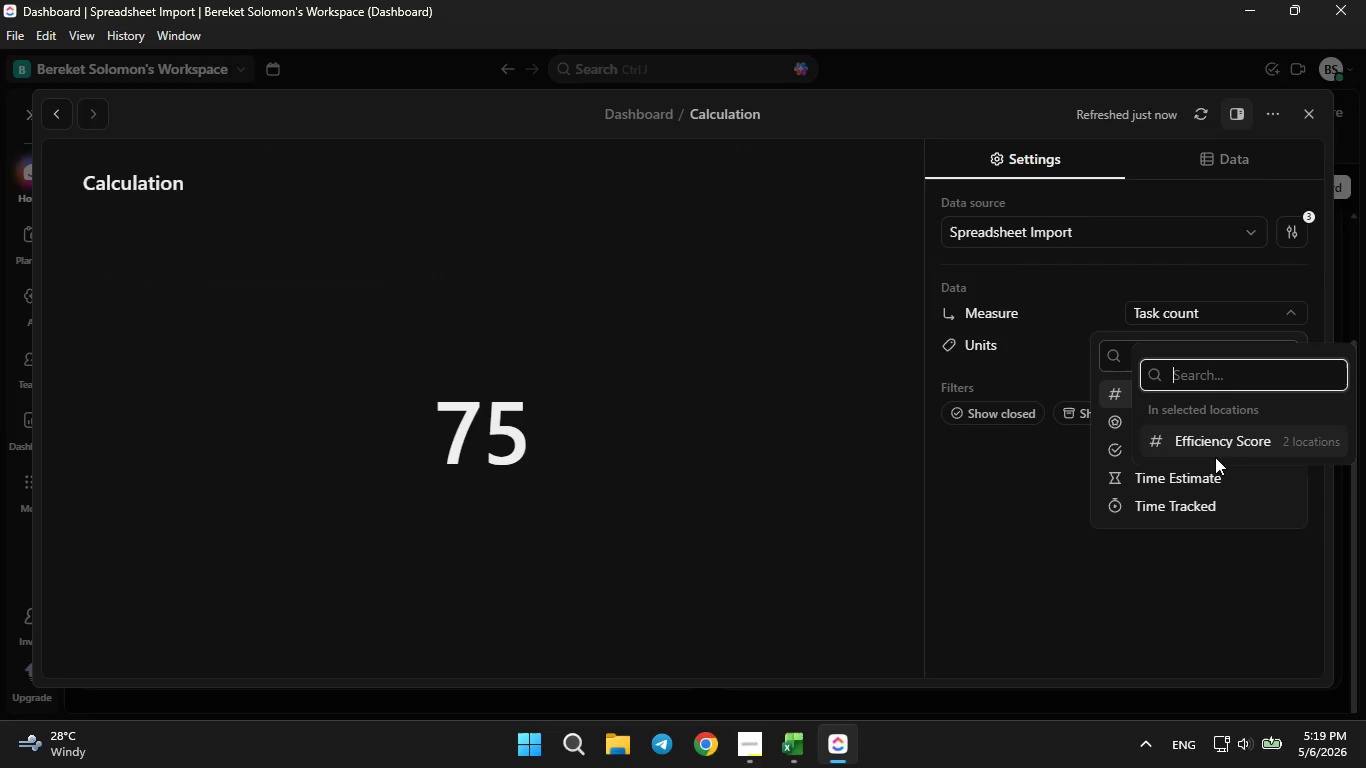 
left_click([1215, 449])
 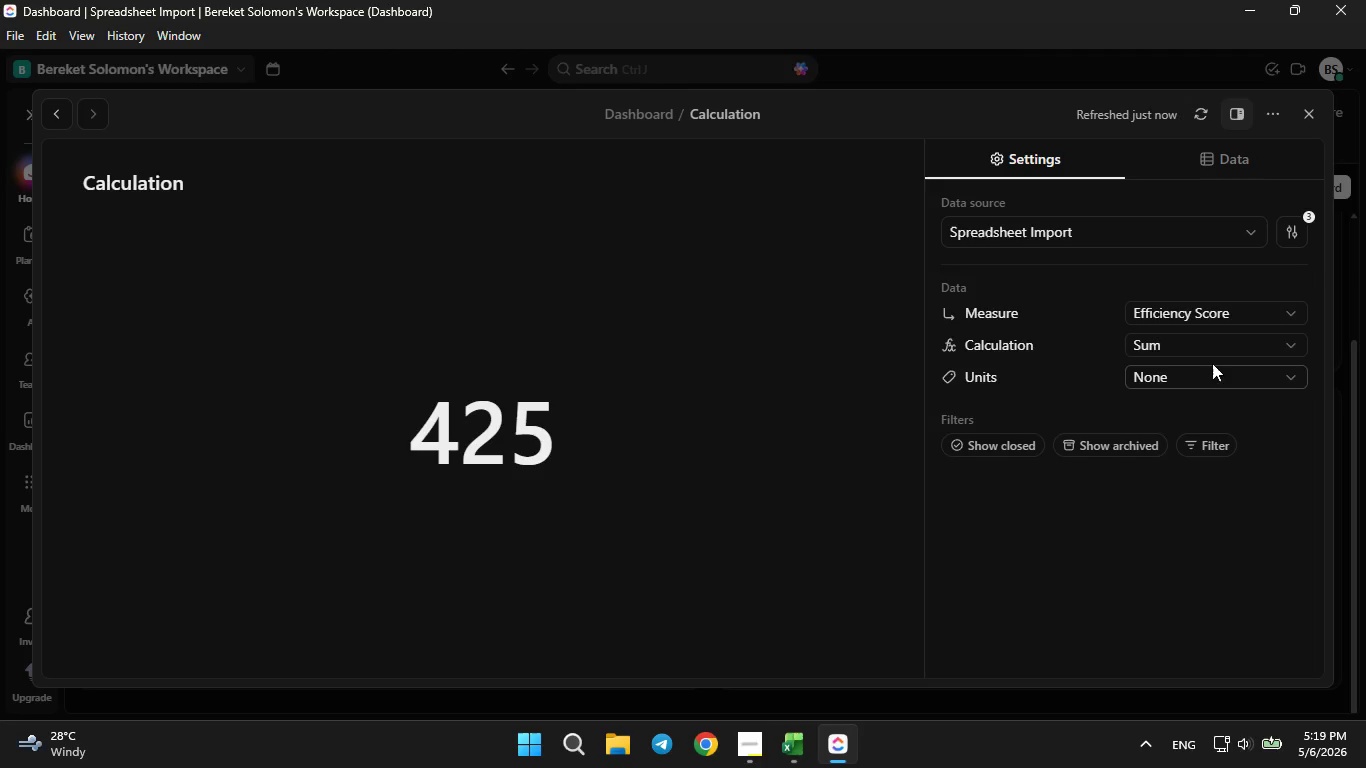 
left_click([1194, 373])
 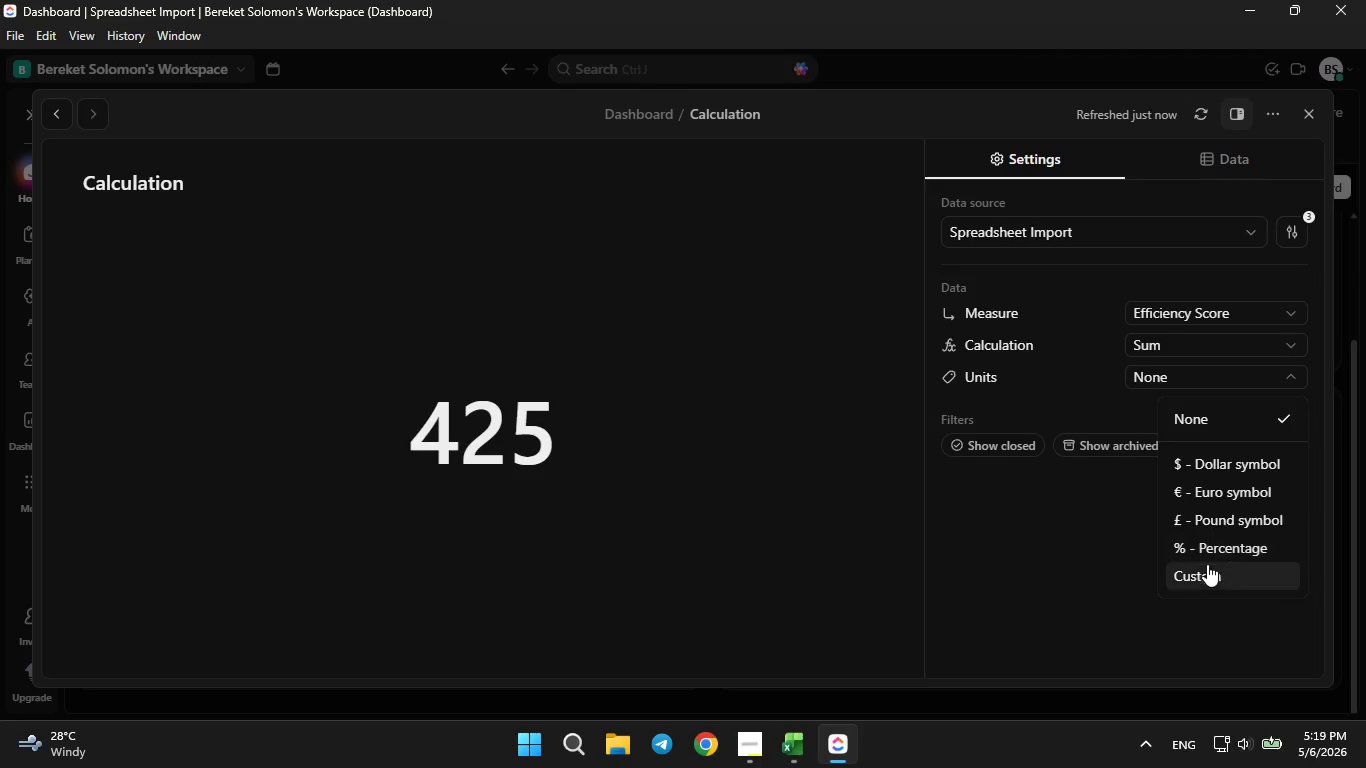 
left_click([1210, 563])
 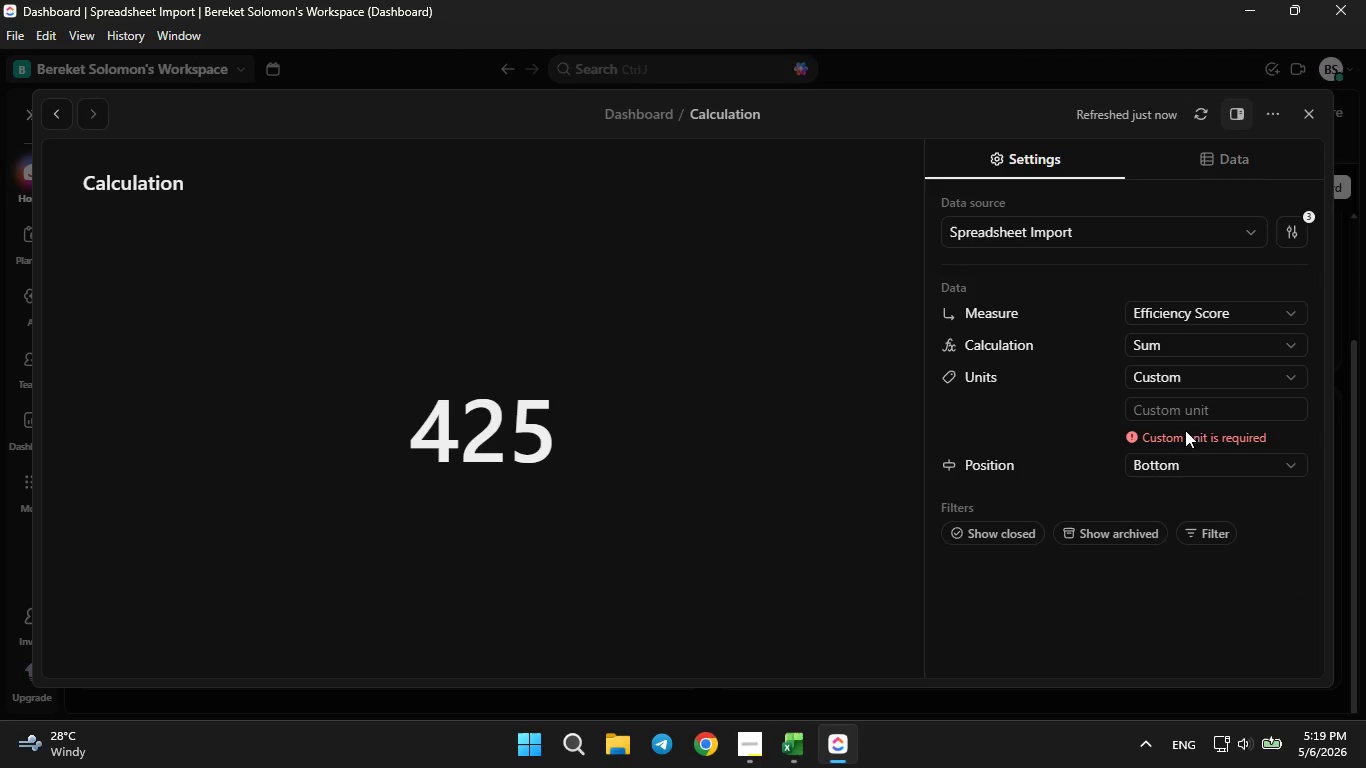 
left_click([1177, 408])
 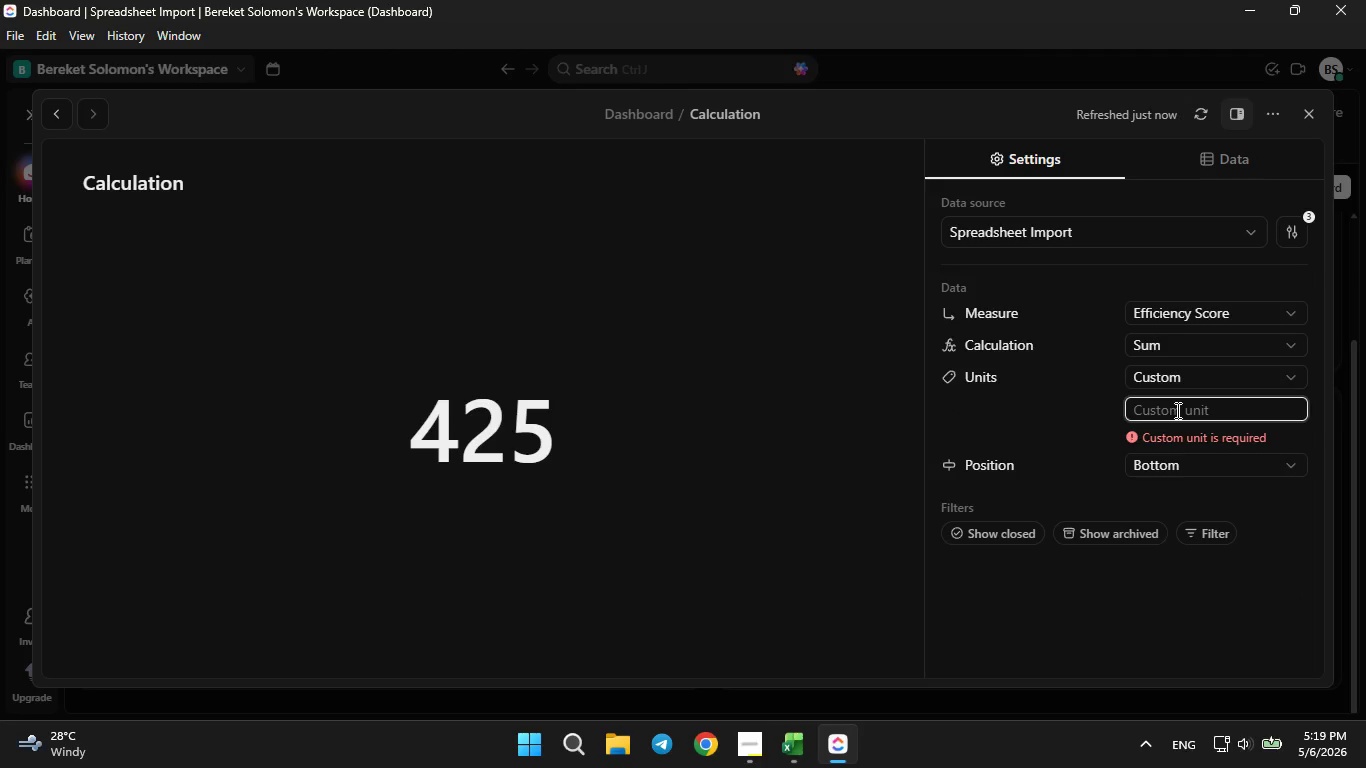 
key(Meta+Semicolon)
 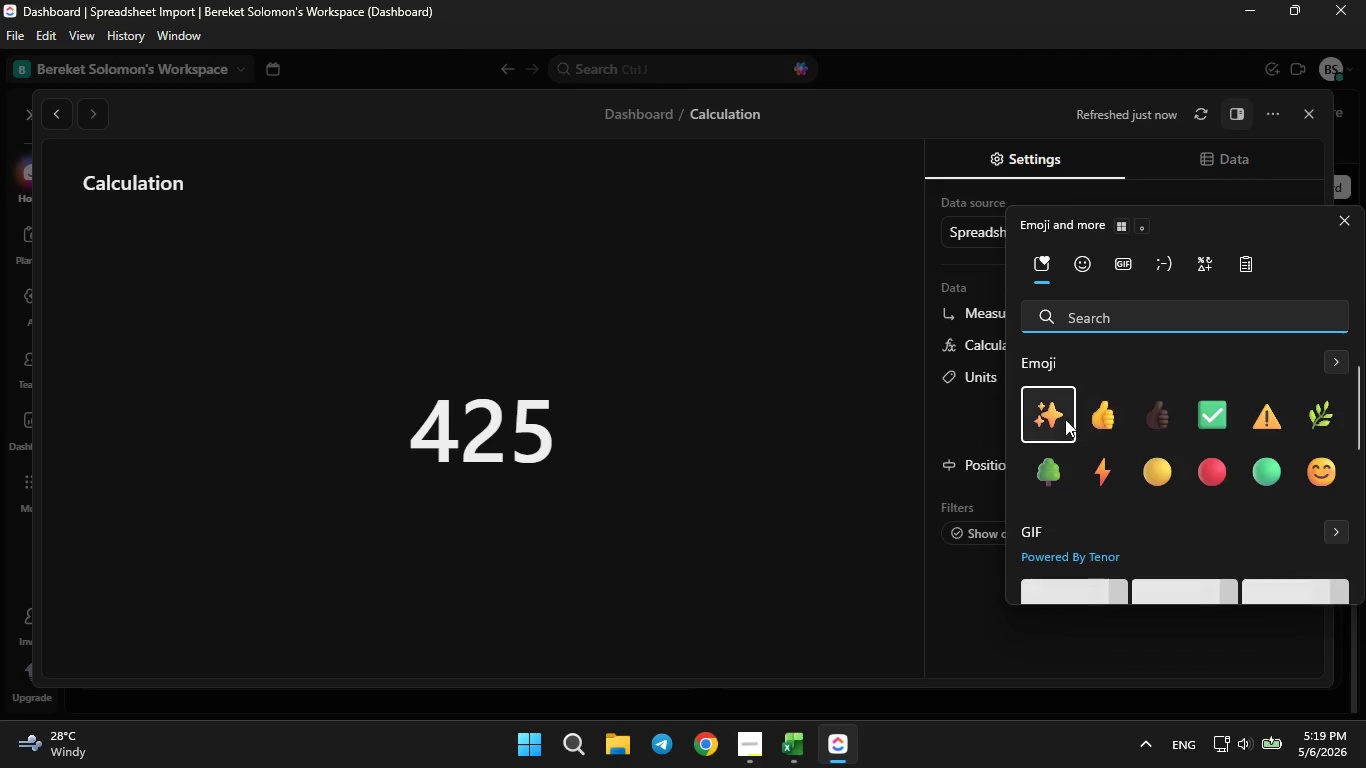 
left_click([1062, 419])
 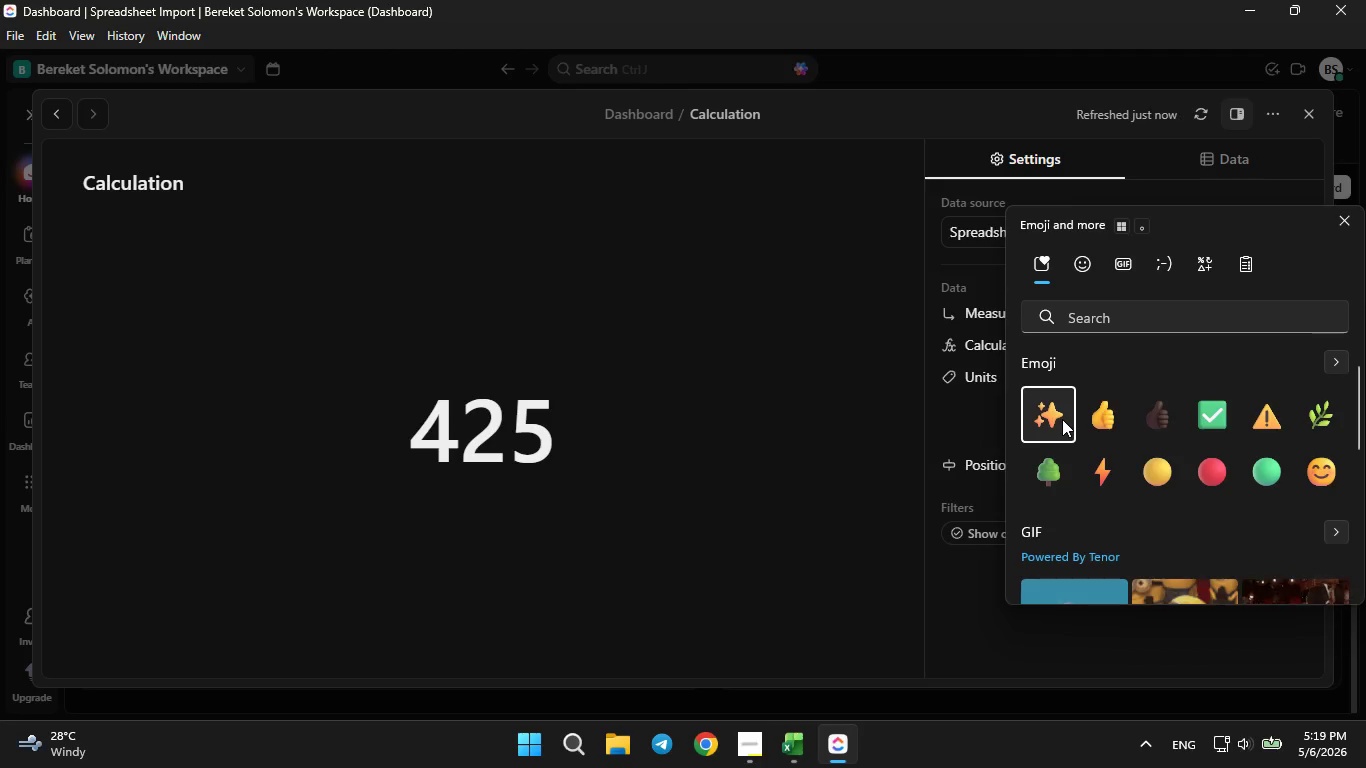 
left_click([1062, 419])
 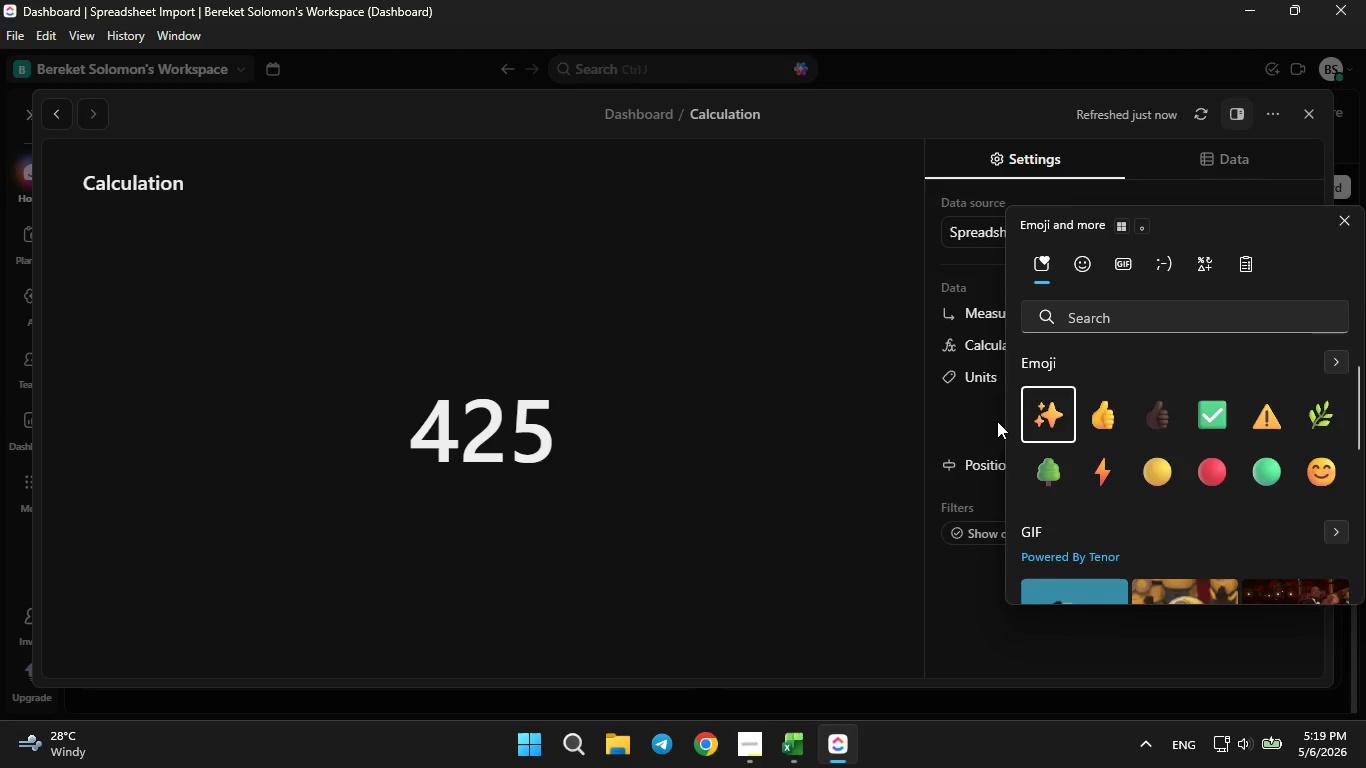 
left_click([988, 421])
 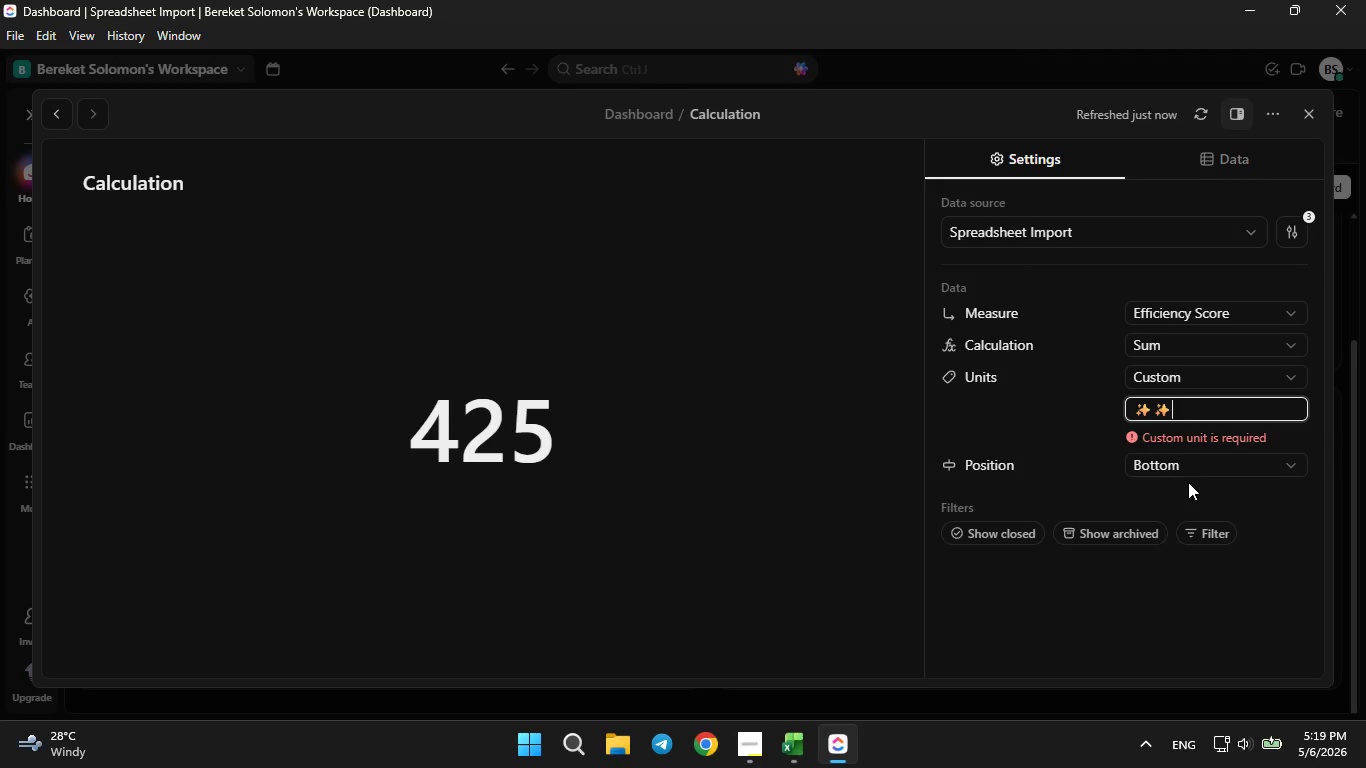 
left_click([1188, 482])
 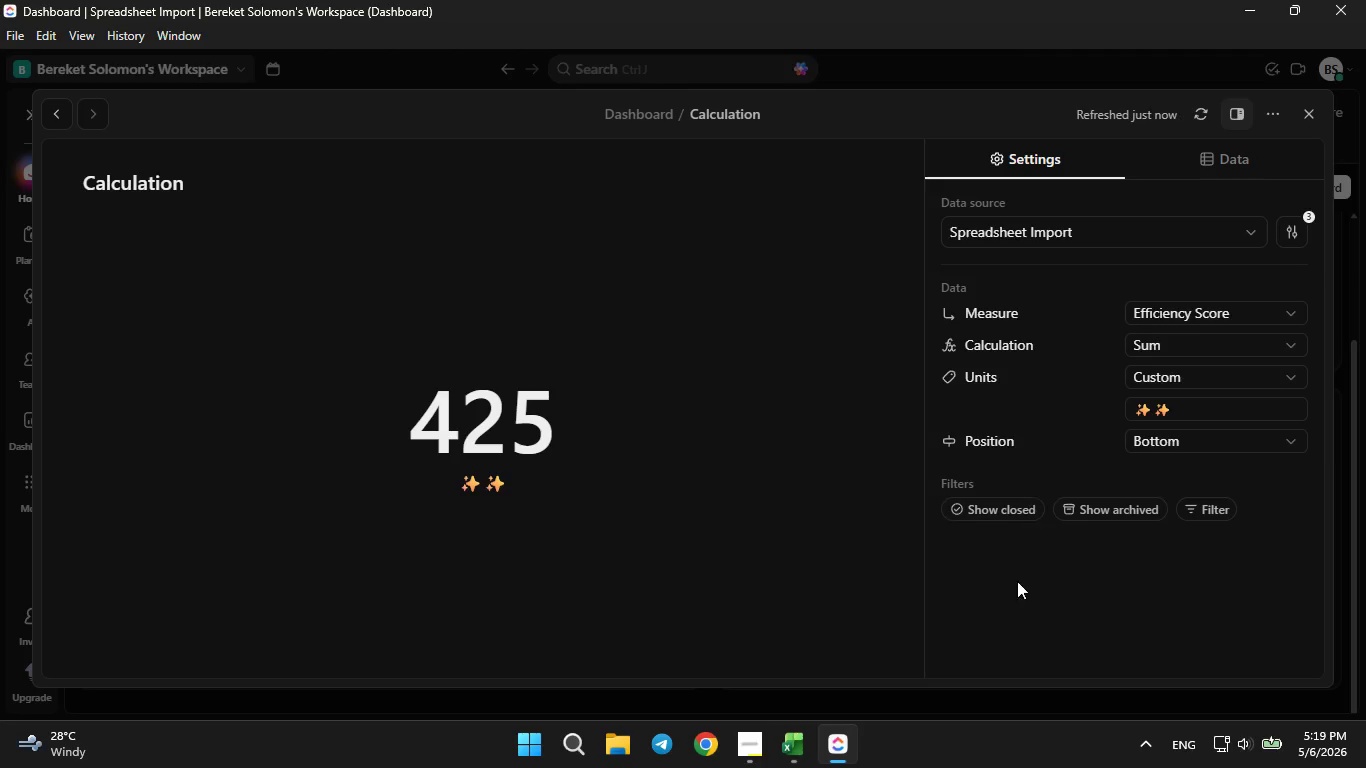 
wait(6.75)
 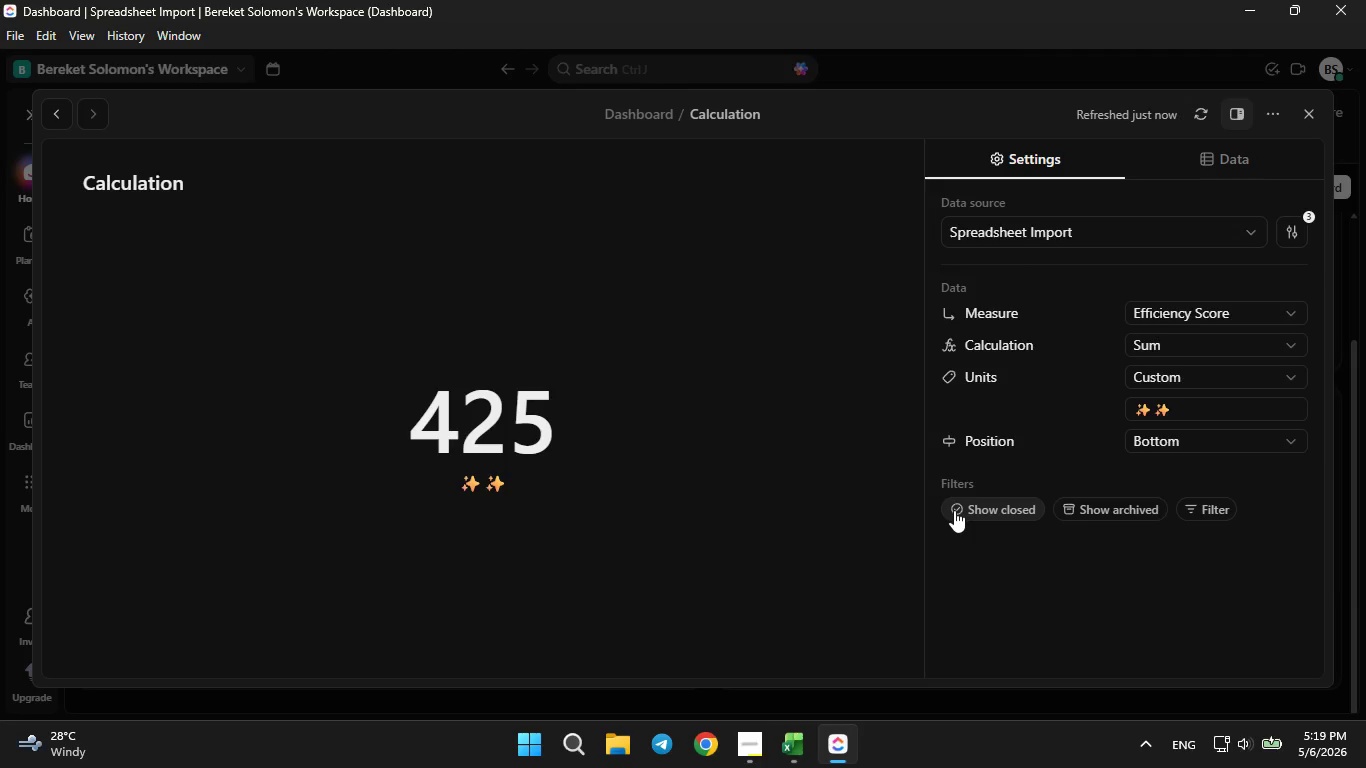 
left_click([1177, 407])
 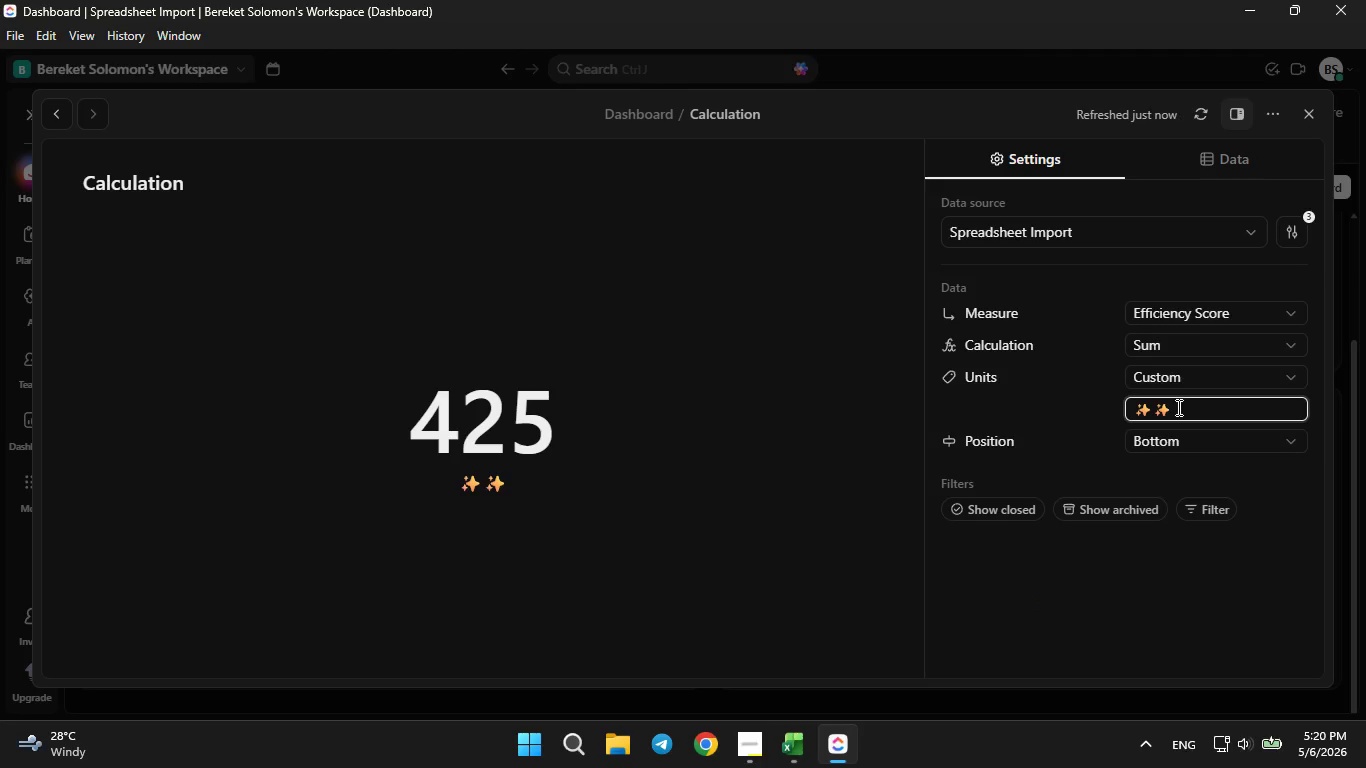 
hold_key(key=ArrowLeft, duration=0.7)
 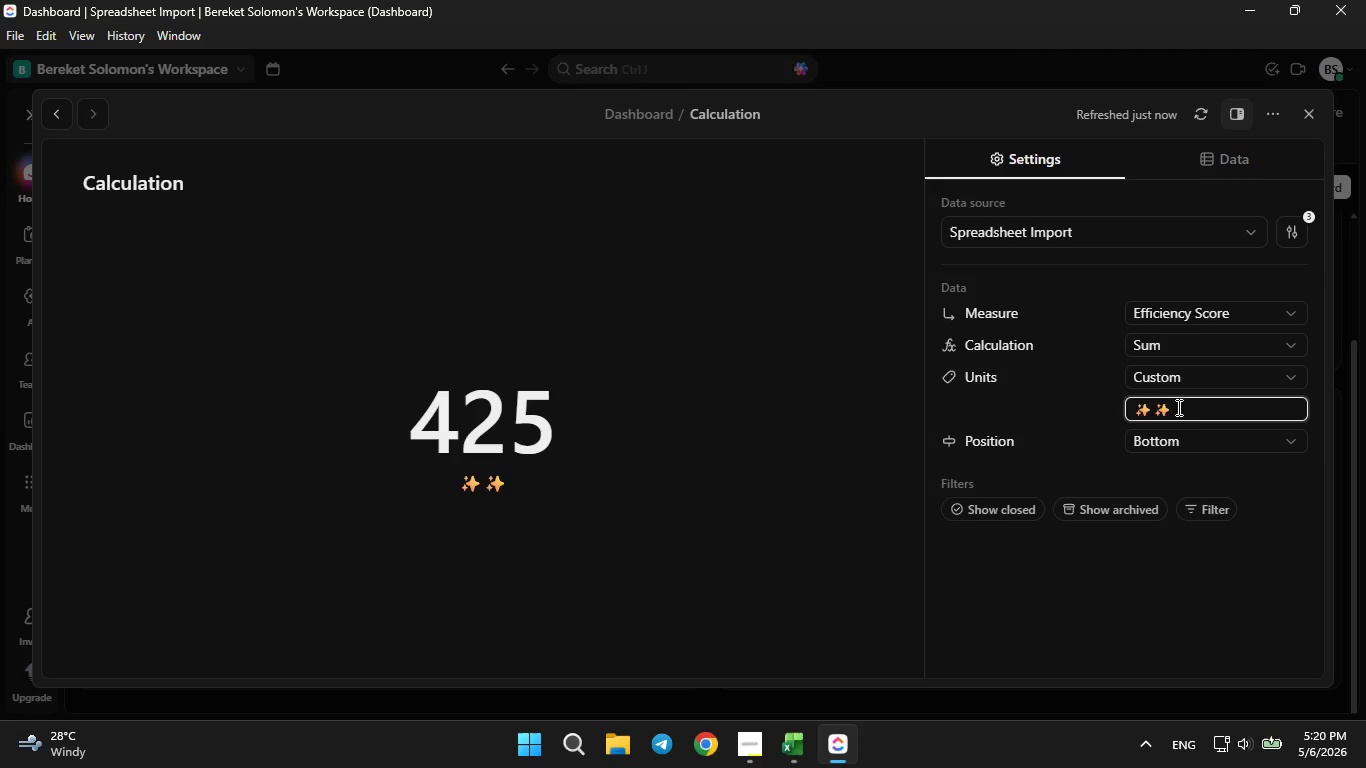 
type(score )
 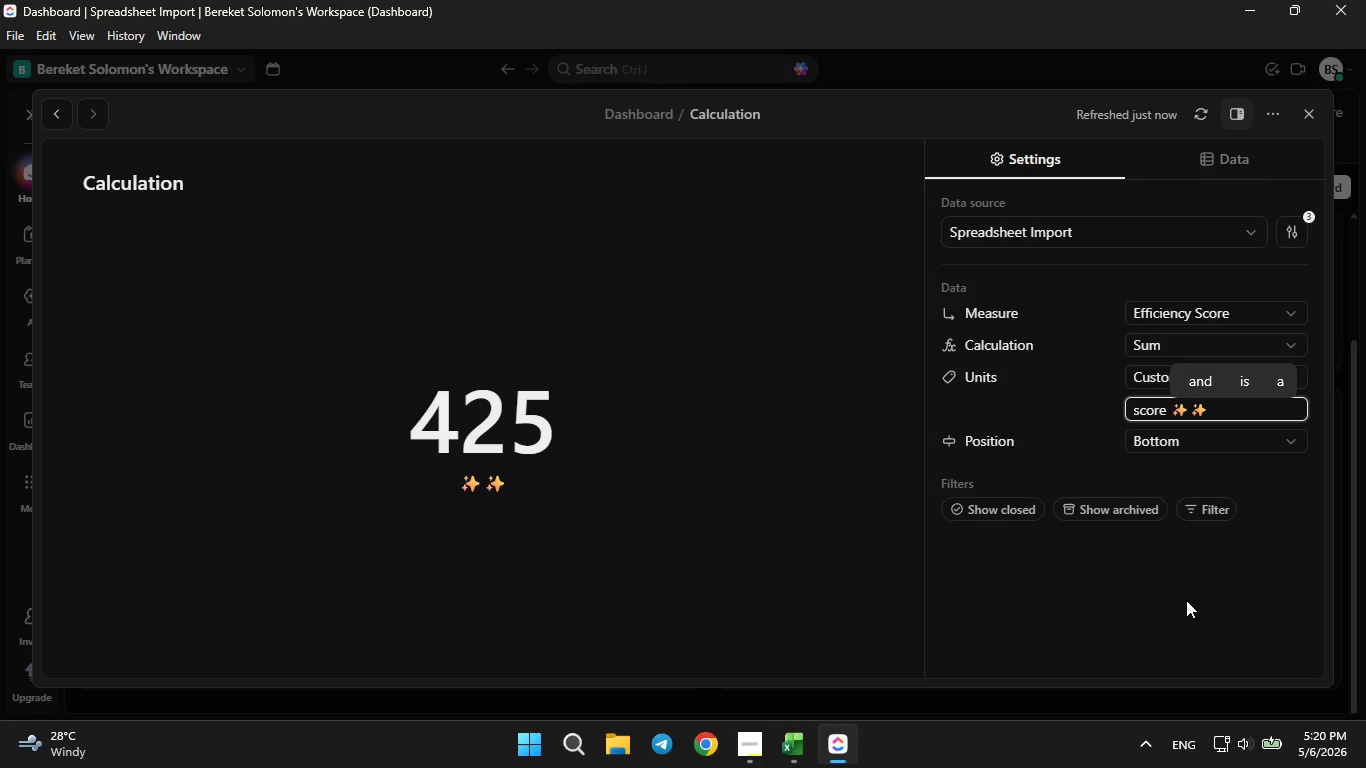 
left_click([1186, 600])
 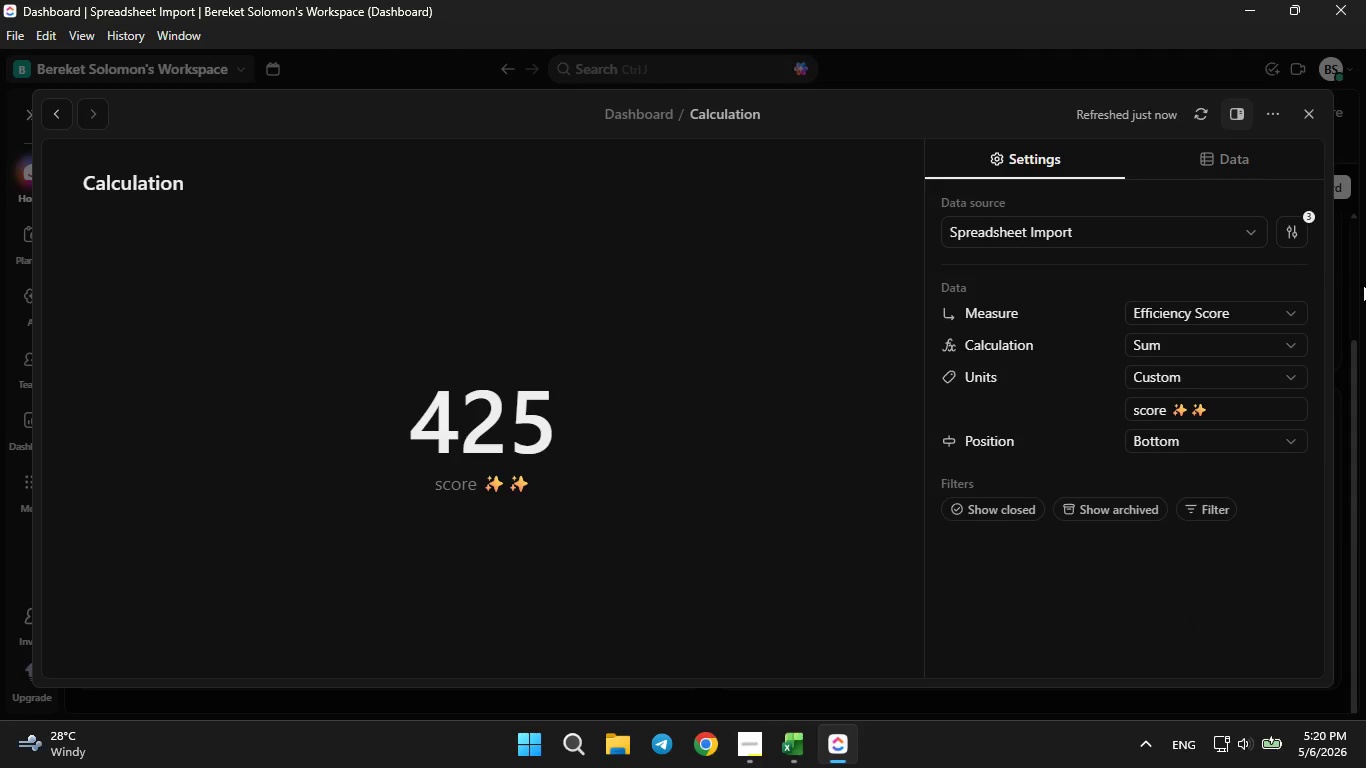 
left_click([1301, 109])
 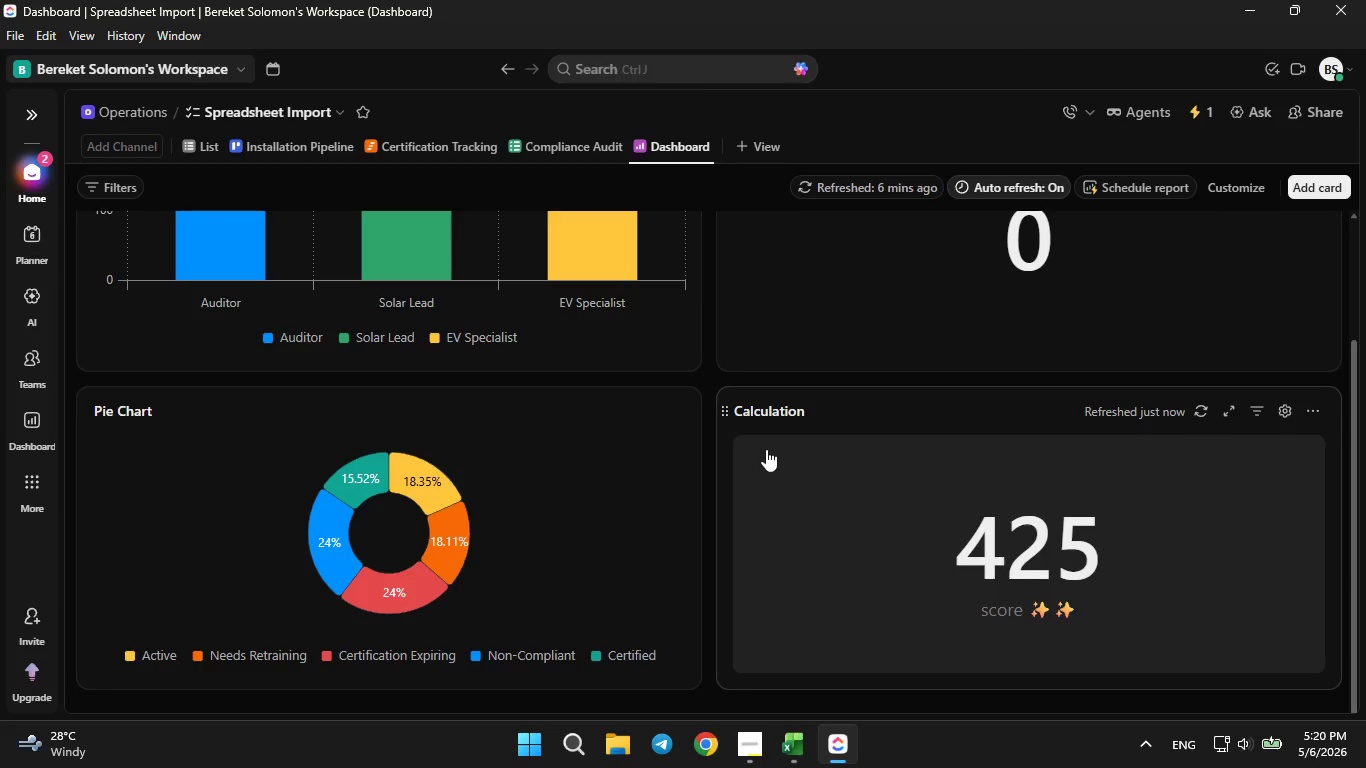 
left_click([796, 409])
 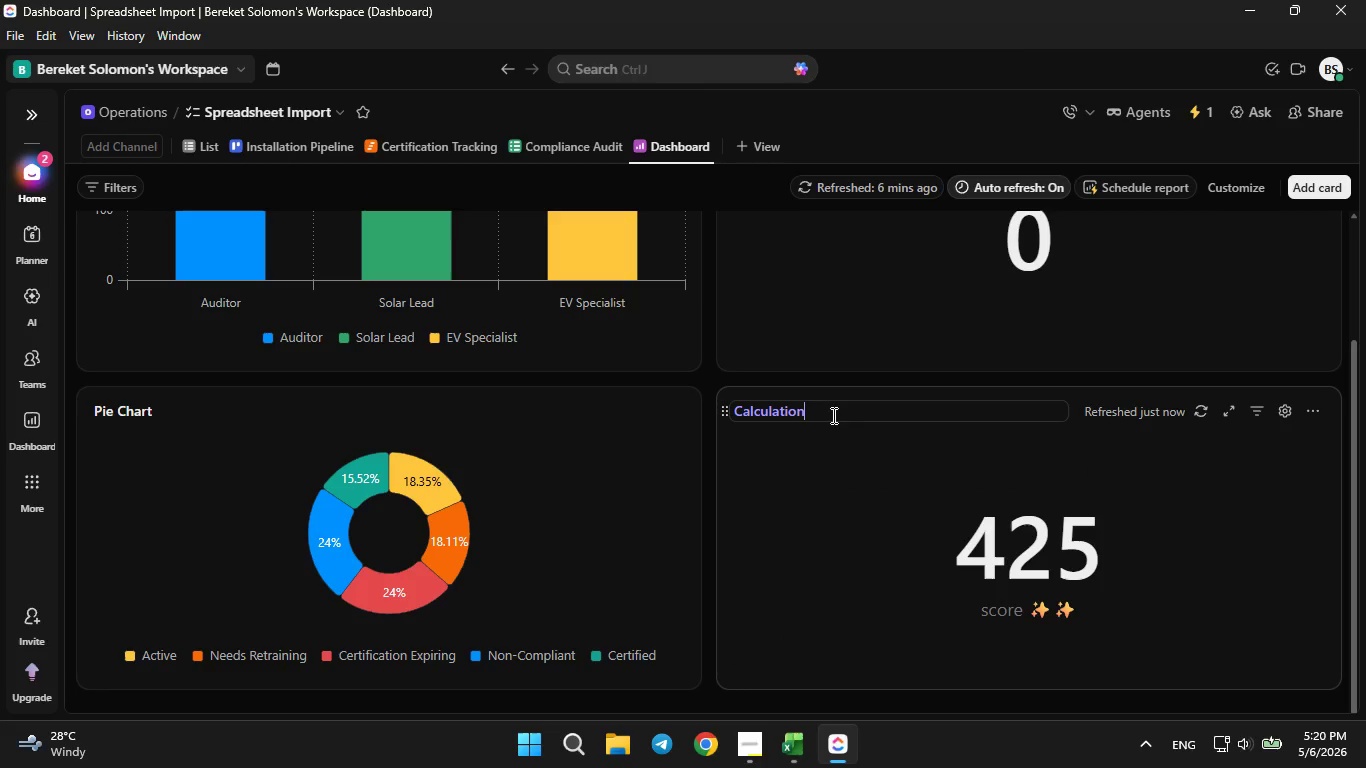 
wait(5.05)
 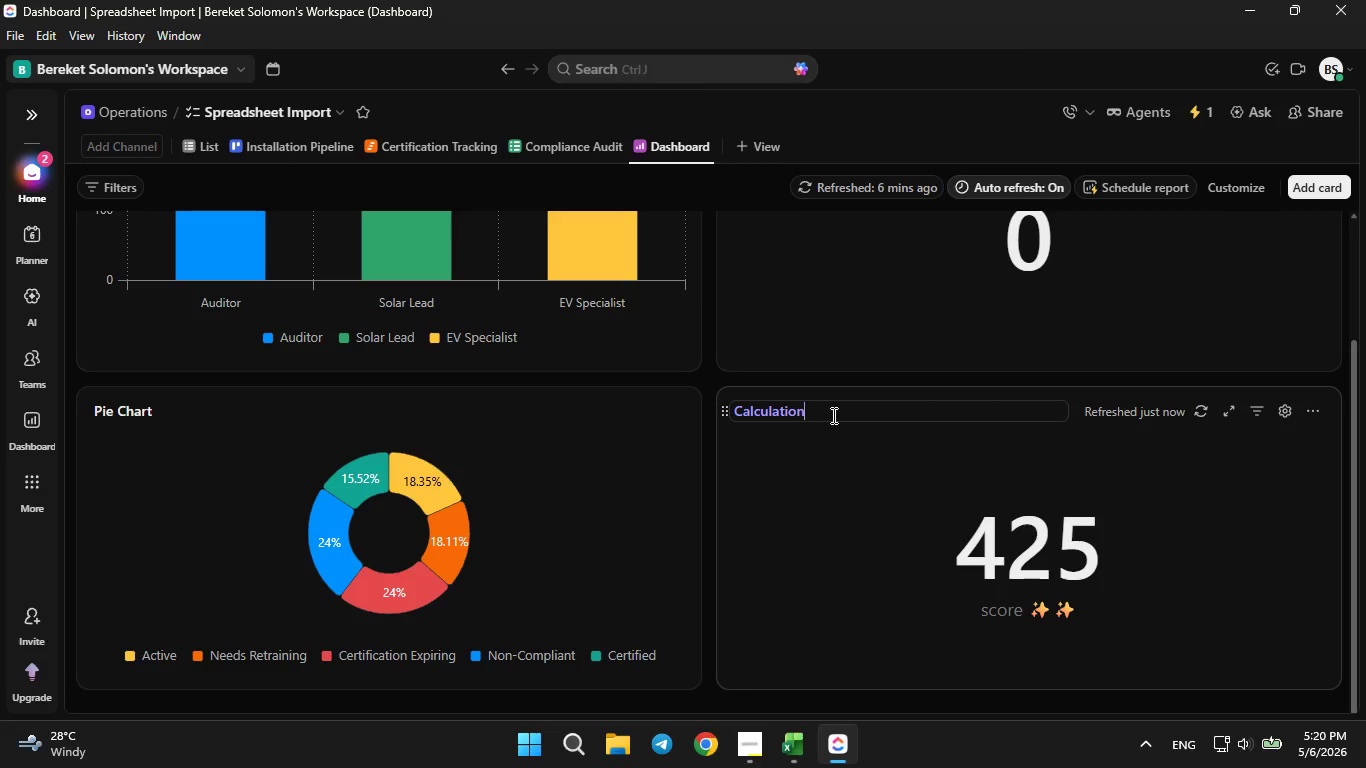 
hold_key(key=Backspace, duration=1.27)
 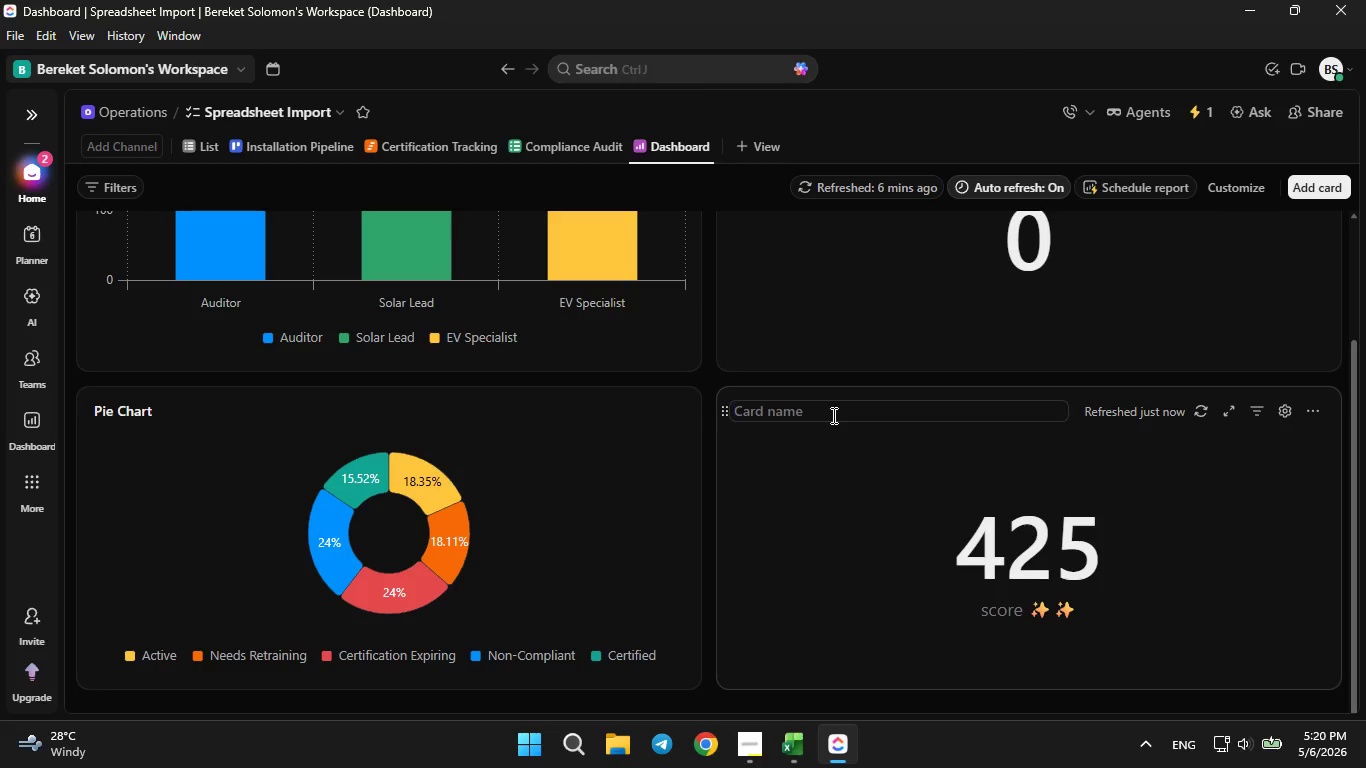 
type(Overall performance)
 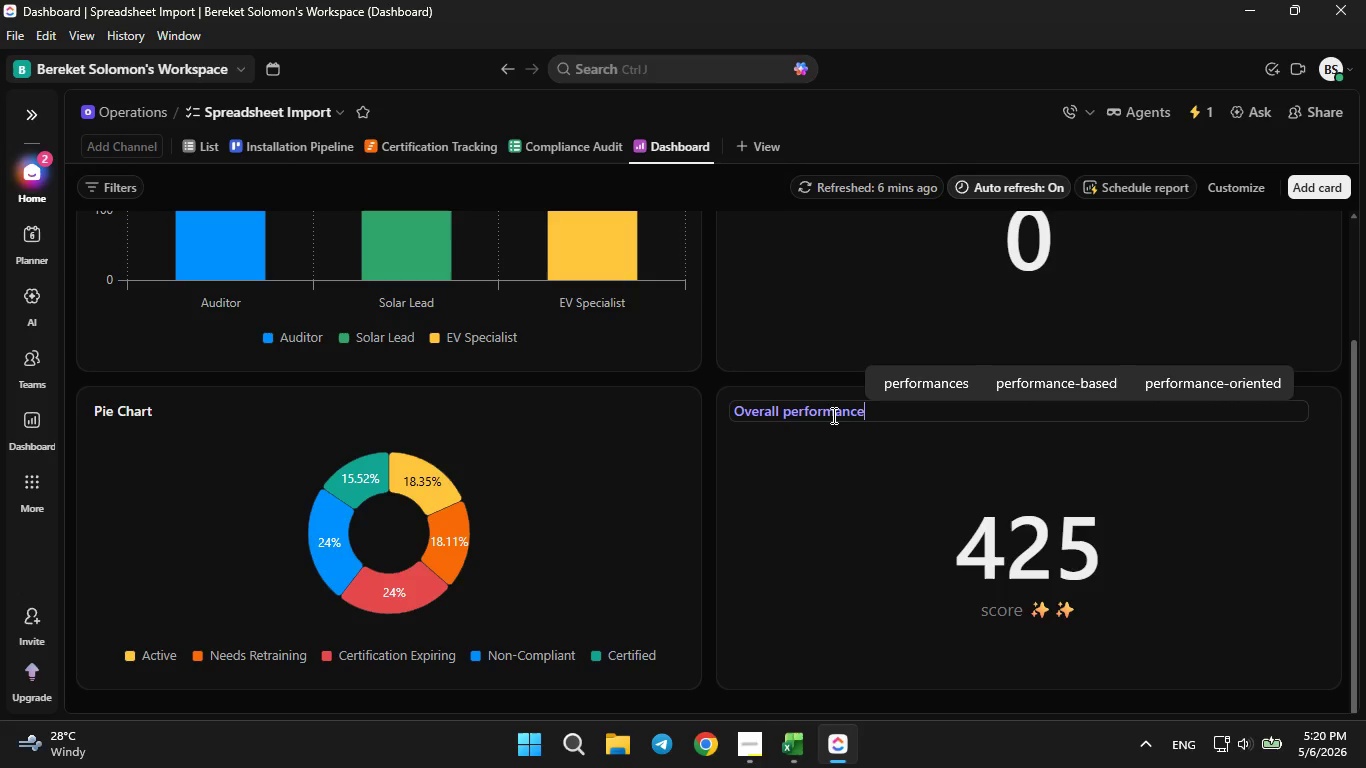 
key(Enter)
 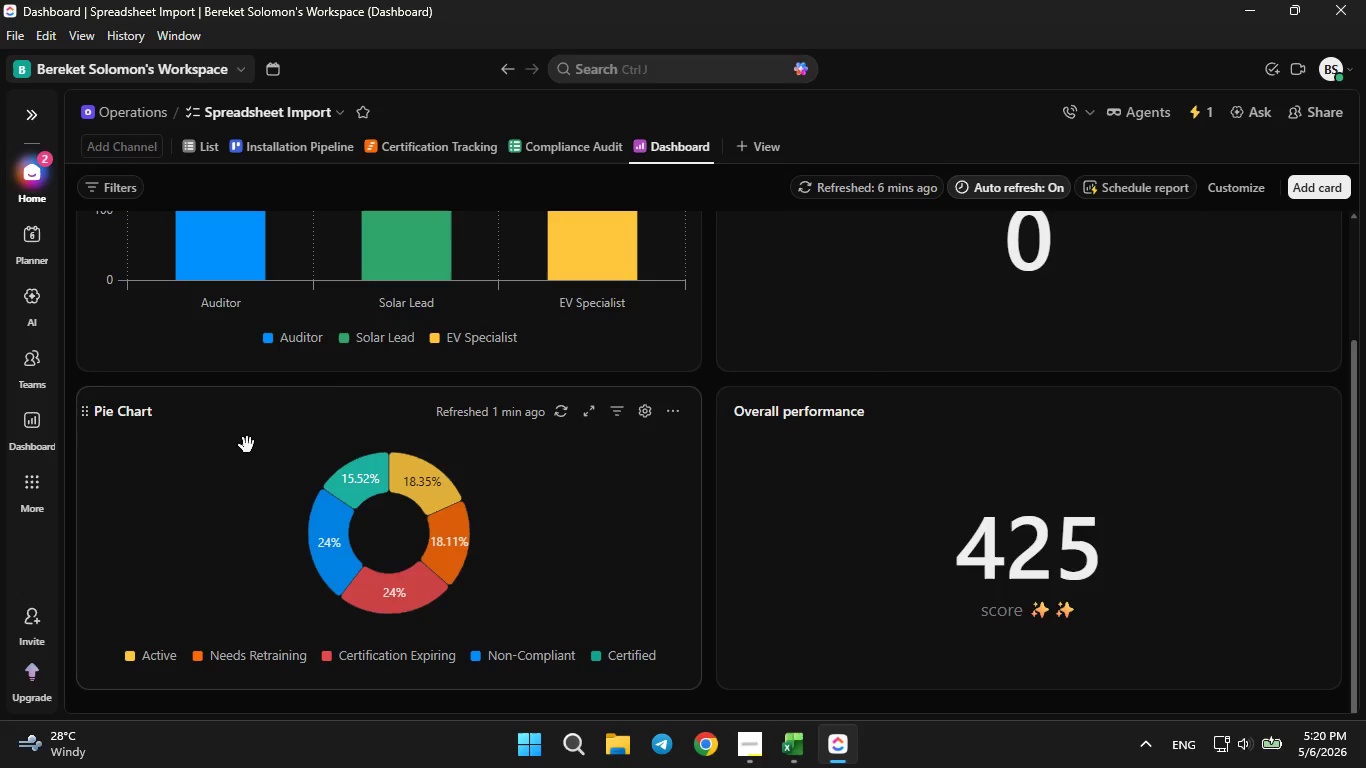 
left_click([179, 424])
 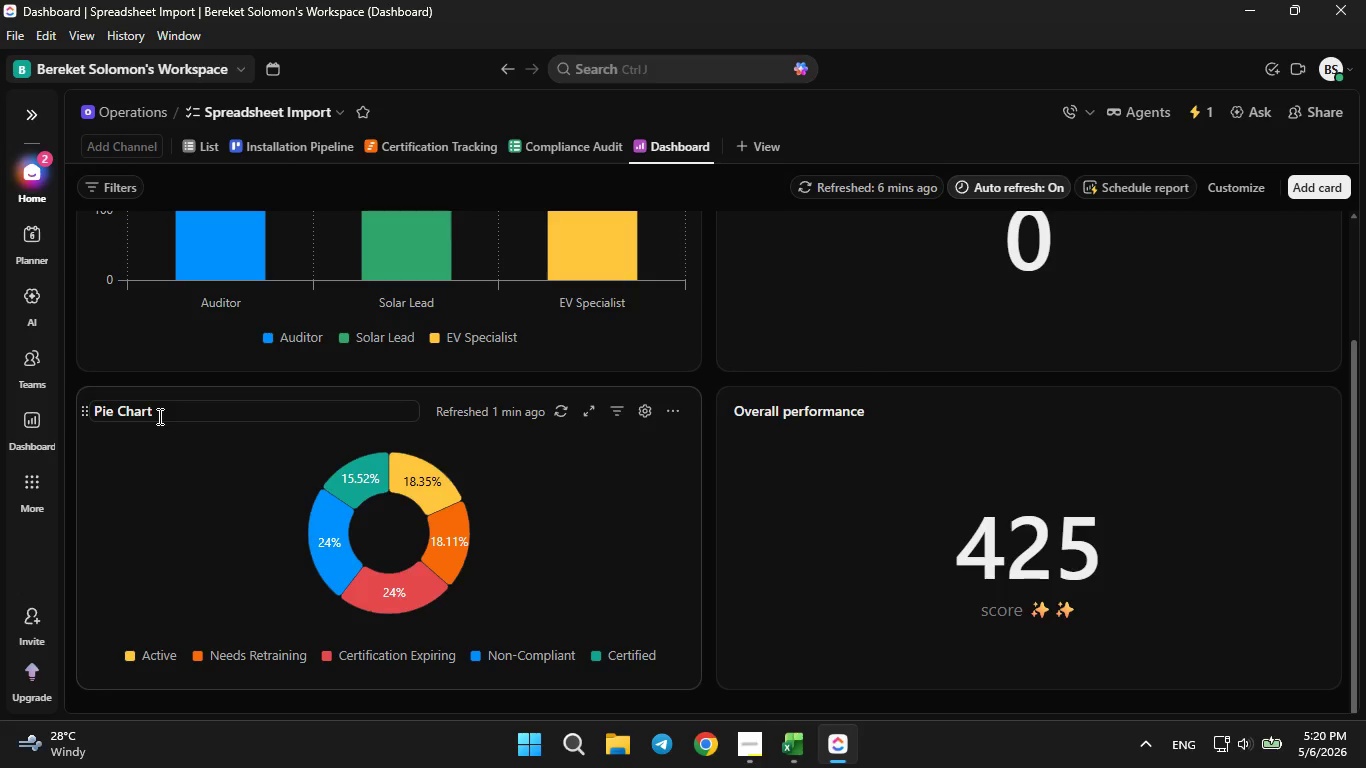 
left_click([158, 416])
 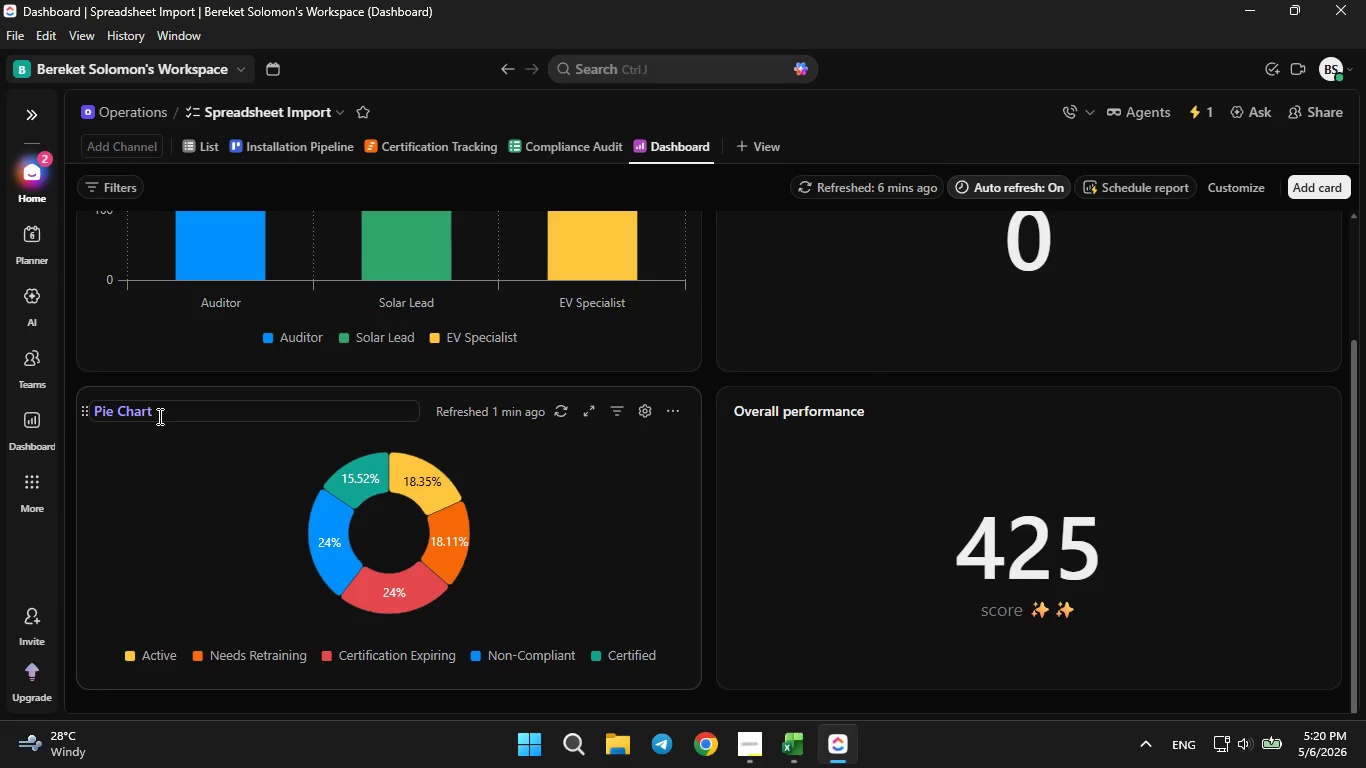 
key(Backspace)
type(Install Vs SA)
key(Backspace)
type(aft)
key(Backspace)
type(ety)
 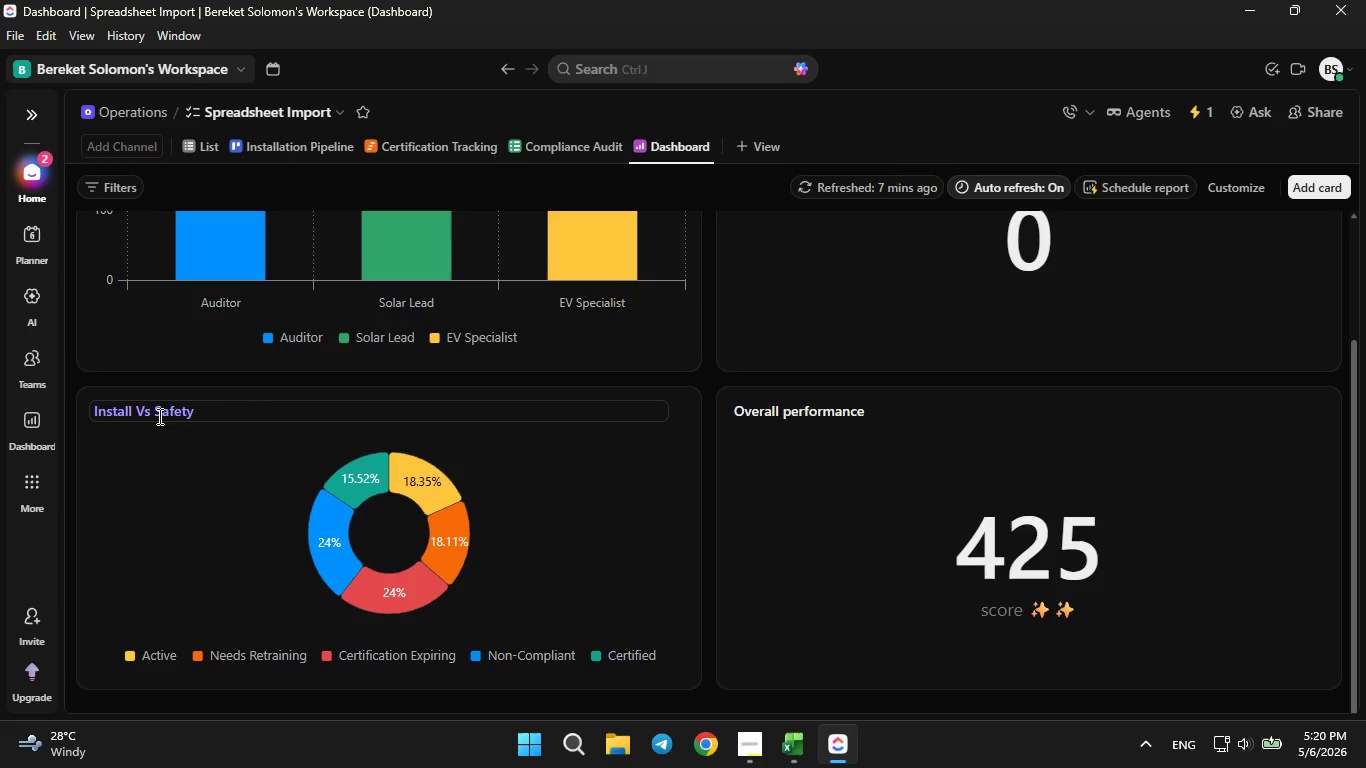 
key(Enter)
 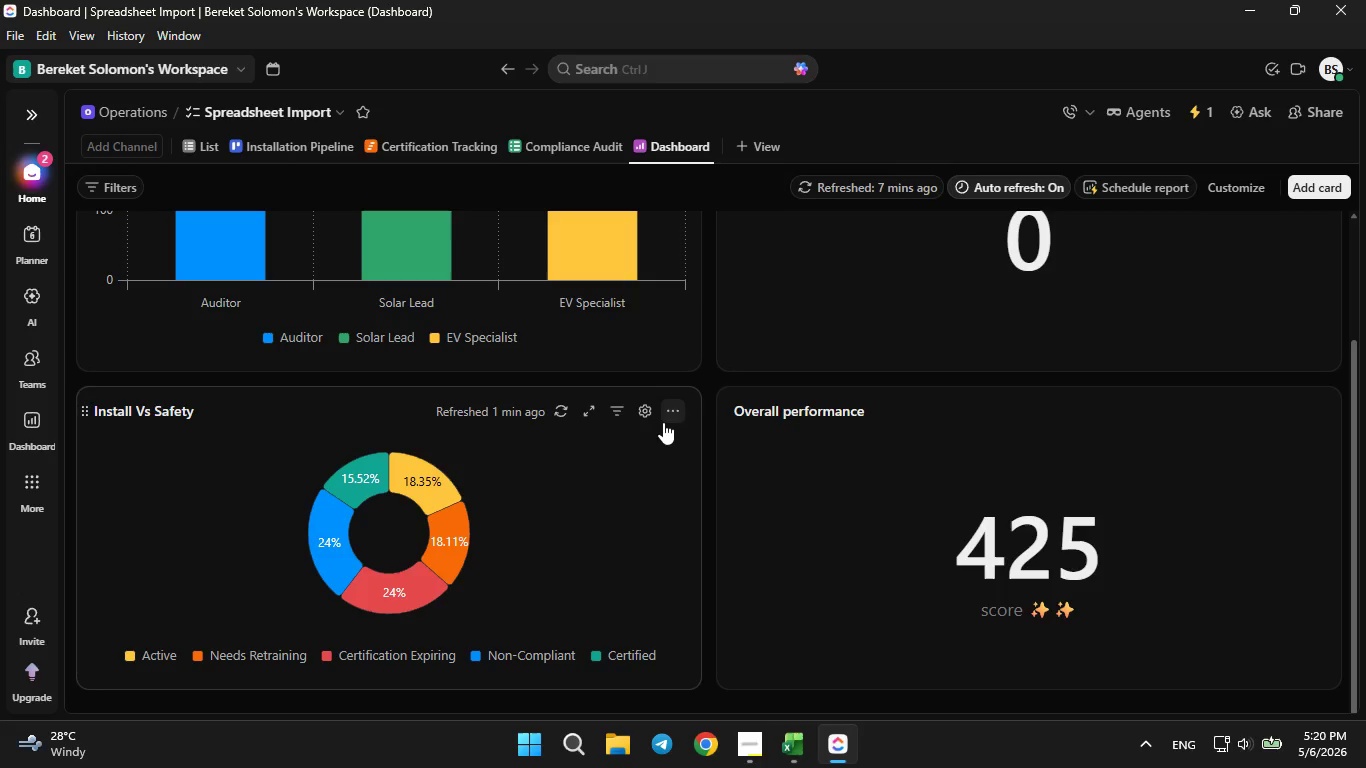 
left_click([654, 419])
 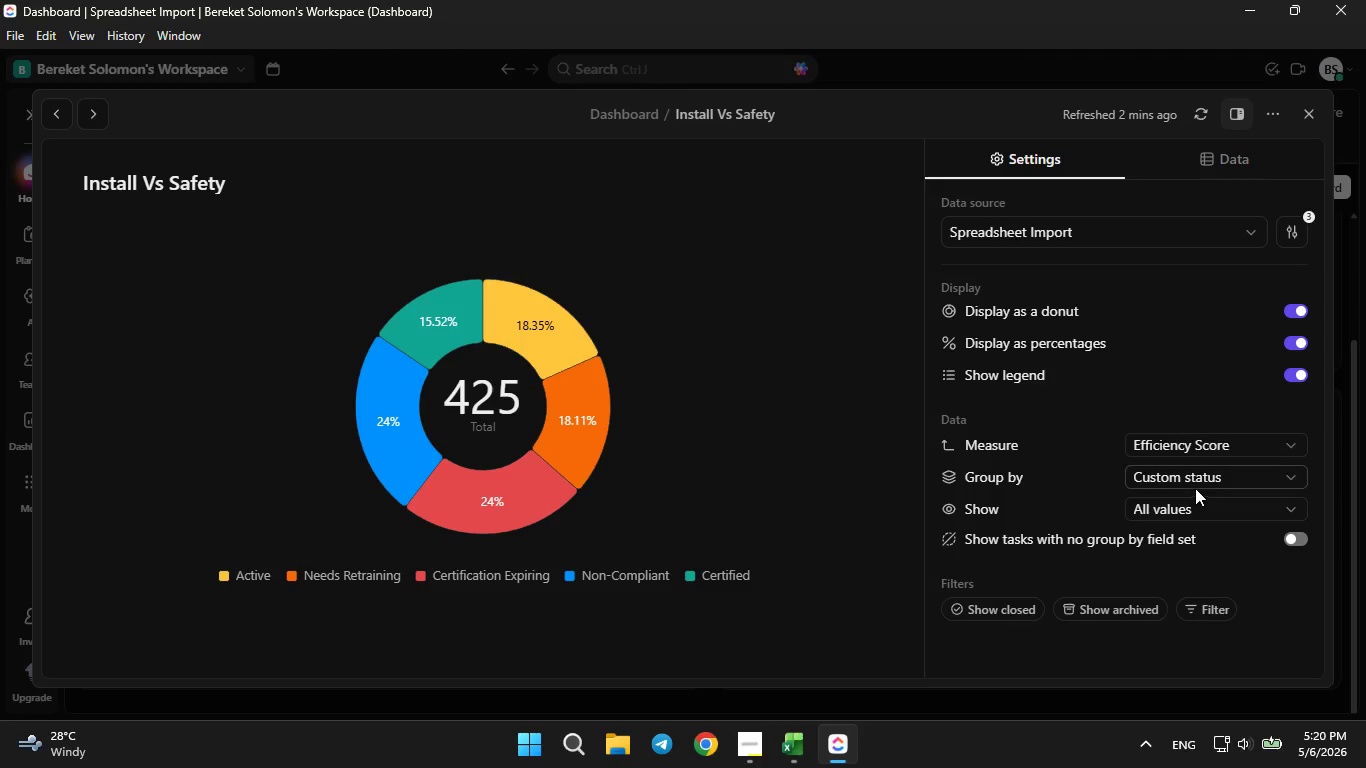 
wait(10.05)
 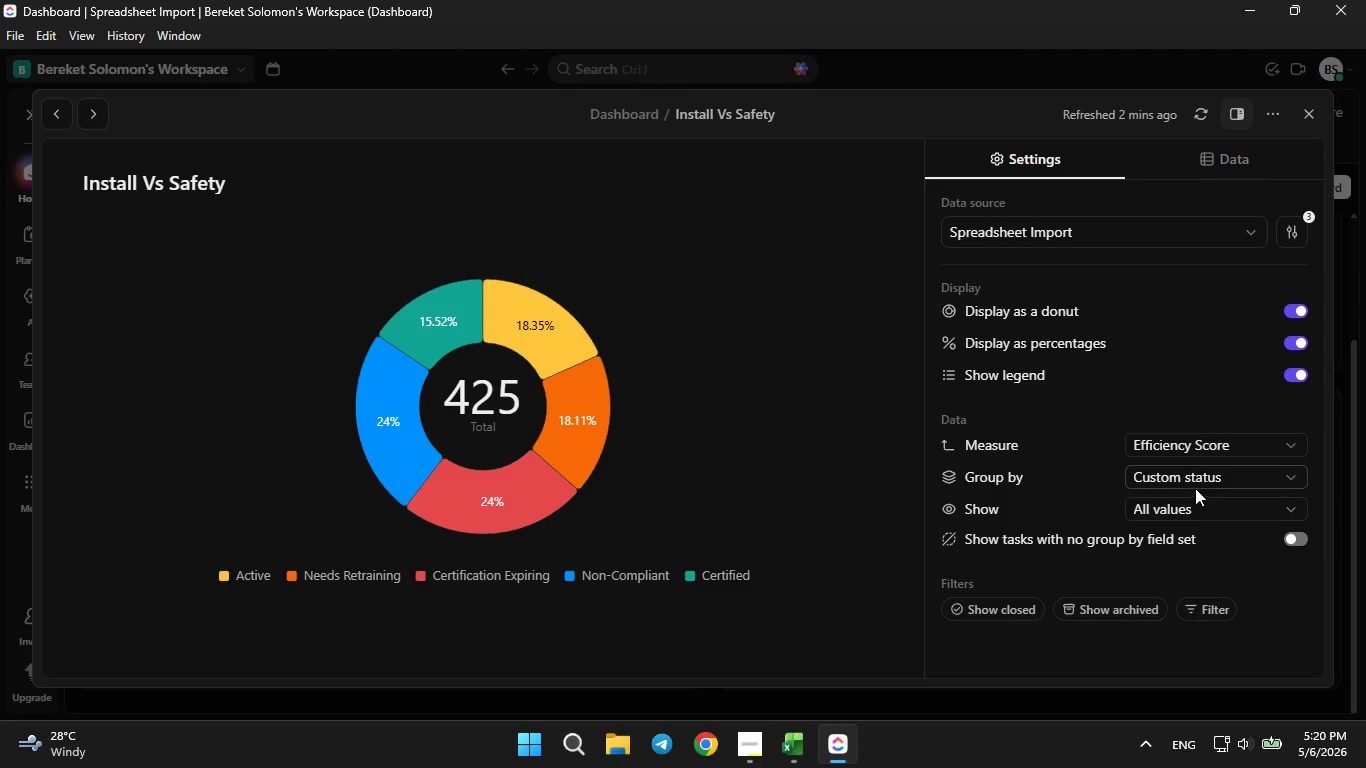 
left_click([1201, 449])
 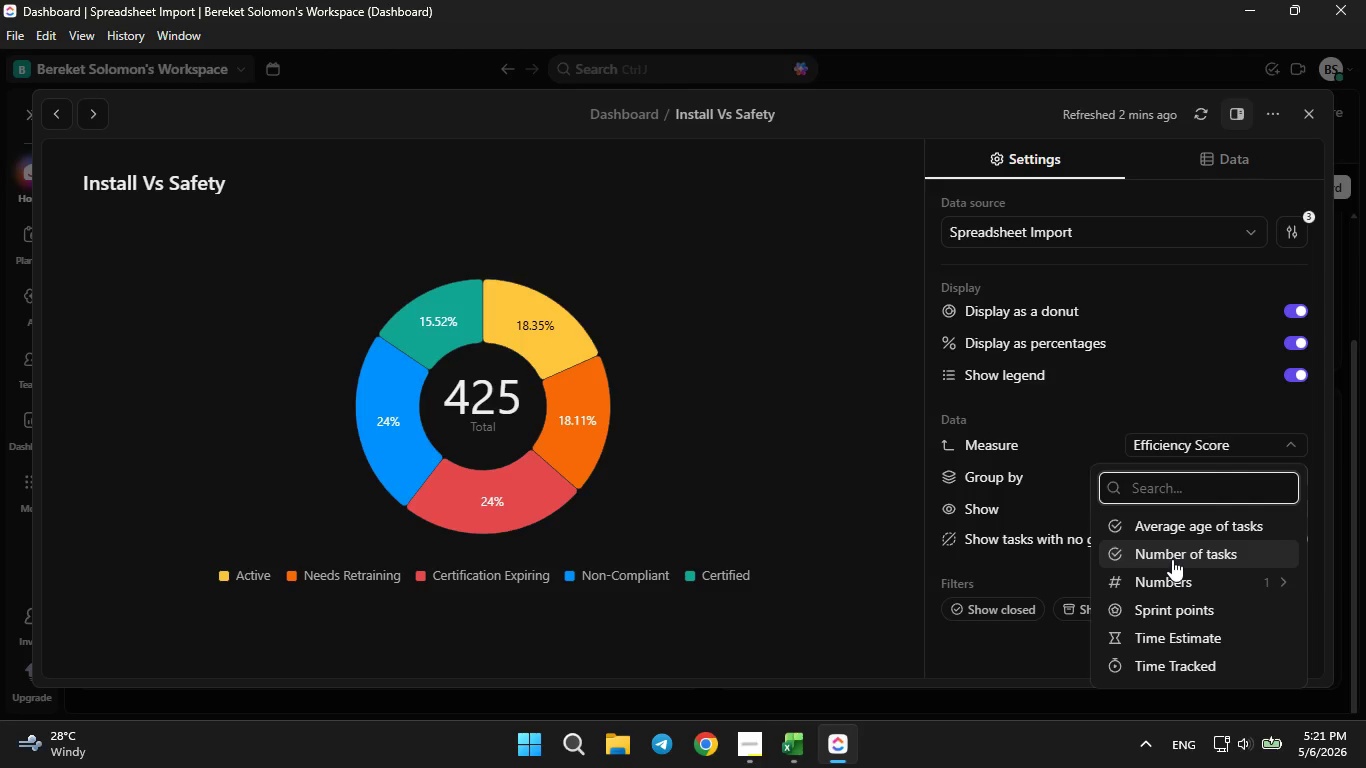 
wait(8.42)
 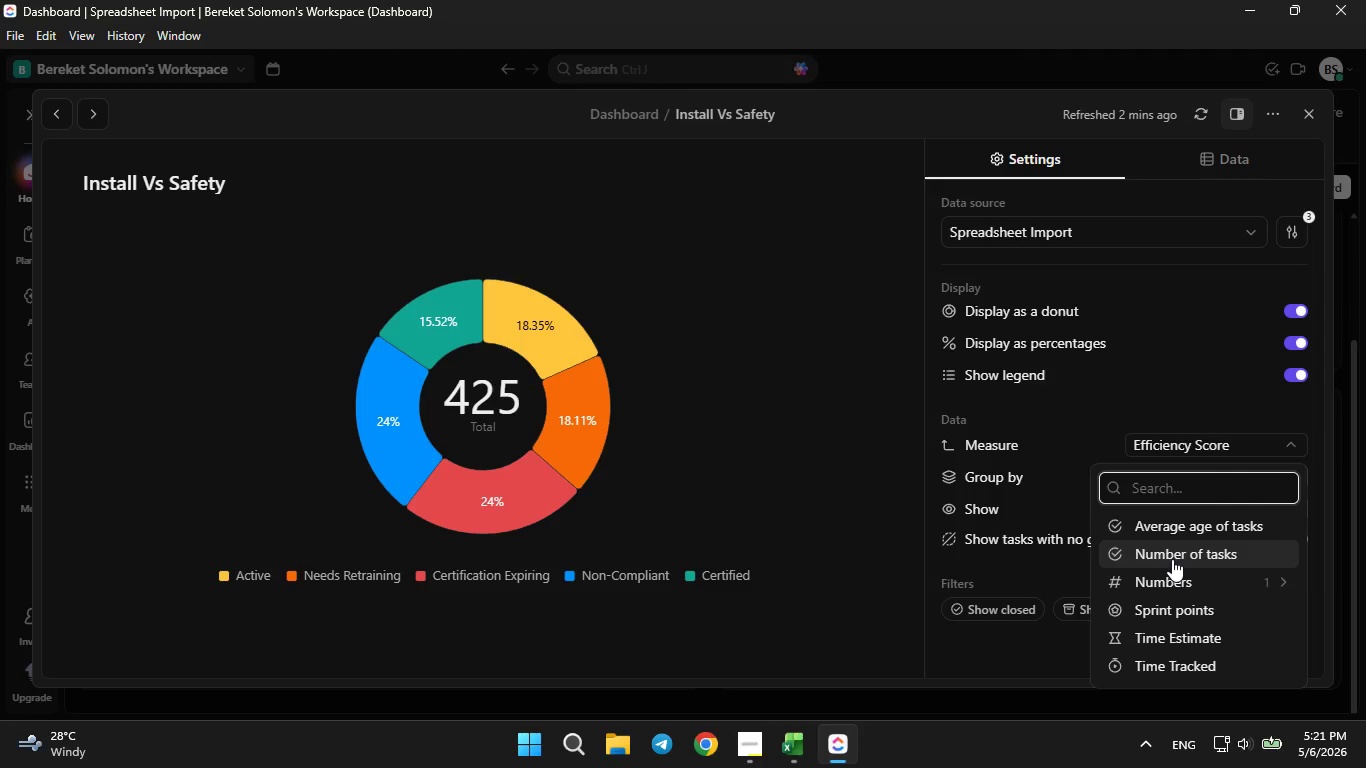 
left_click([1142, 484])
 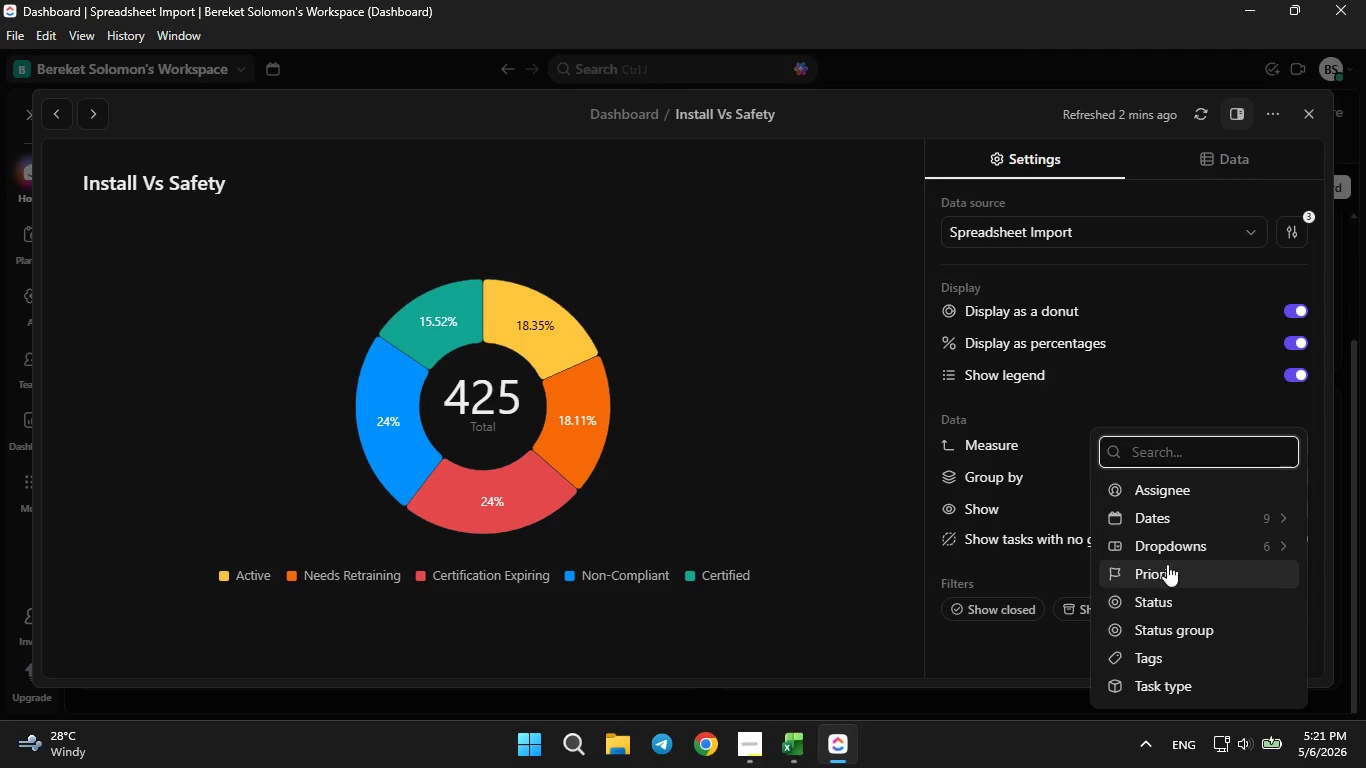 
left_click([1171, 546])
 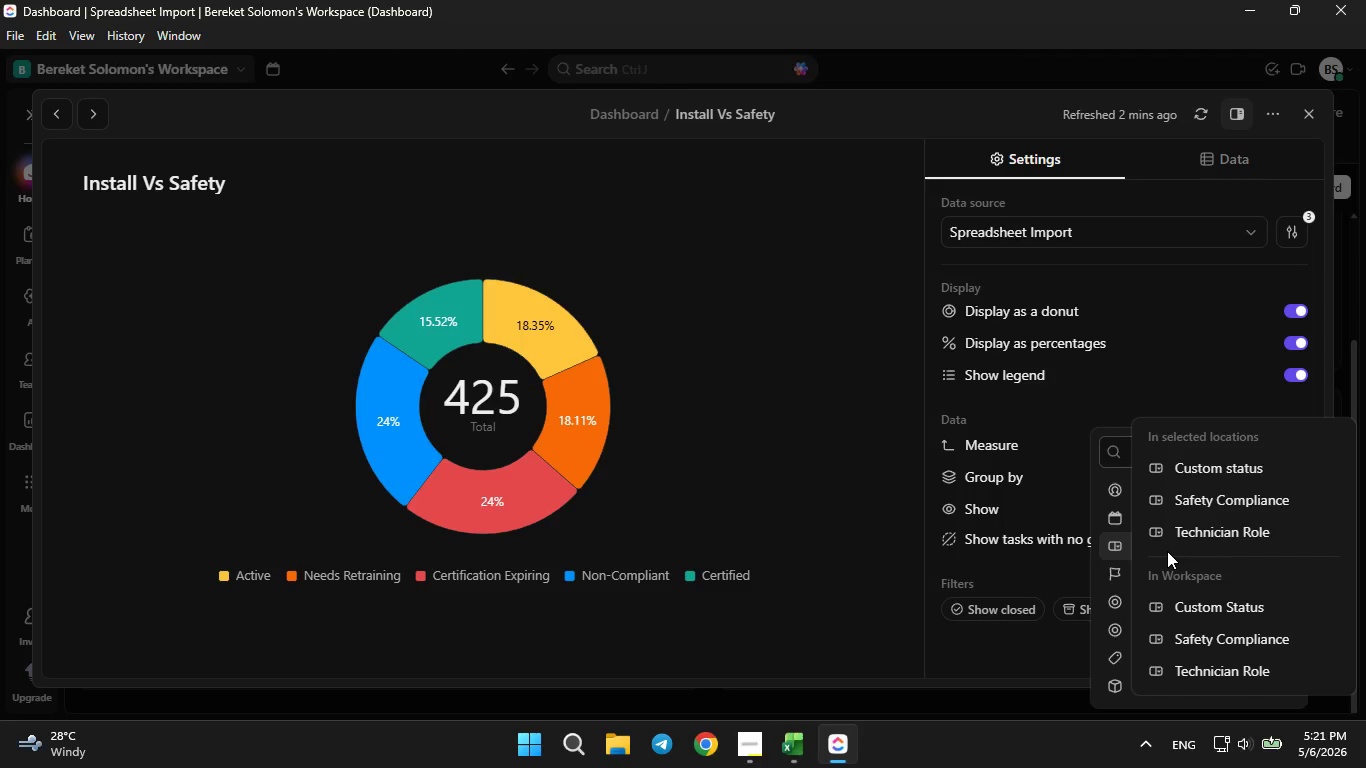 
wait(15.48)
 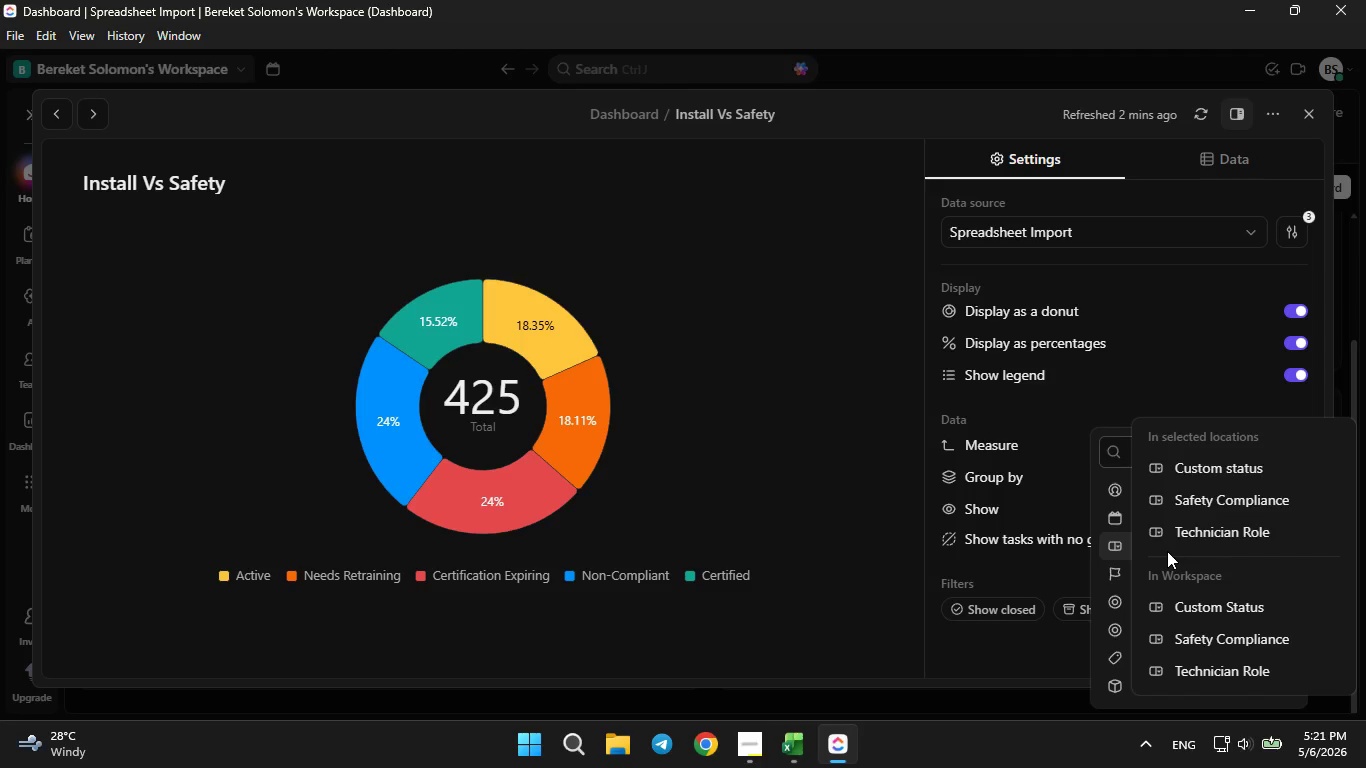 
left_click([1208, 500])
 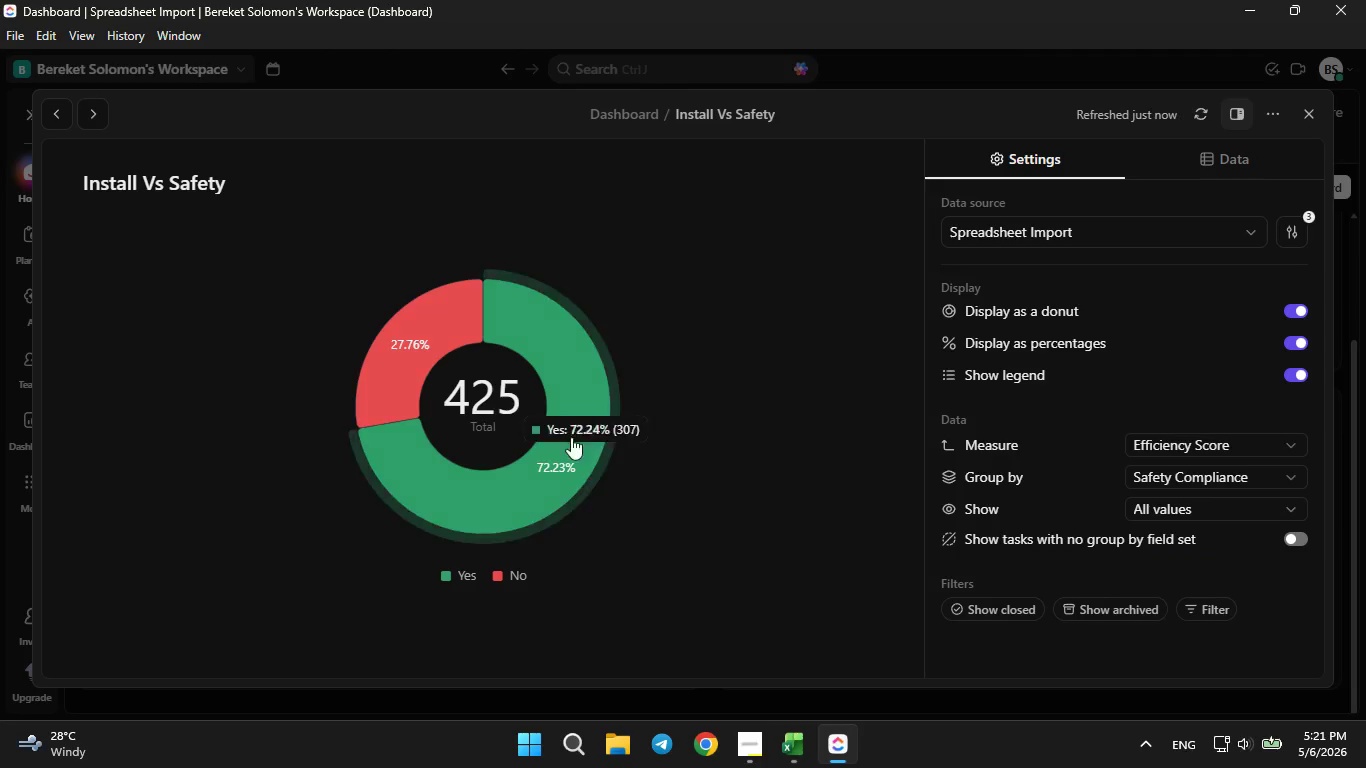 
wait(8.64)
 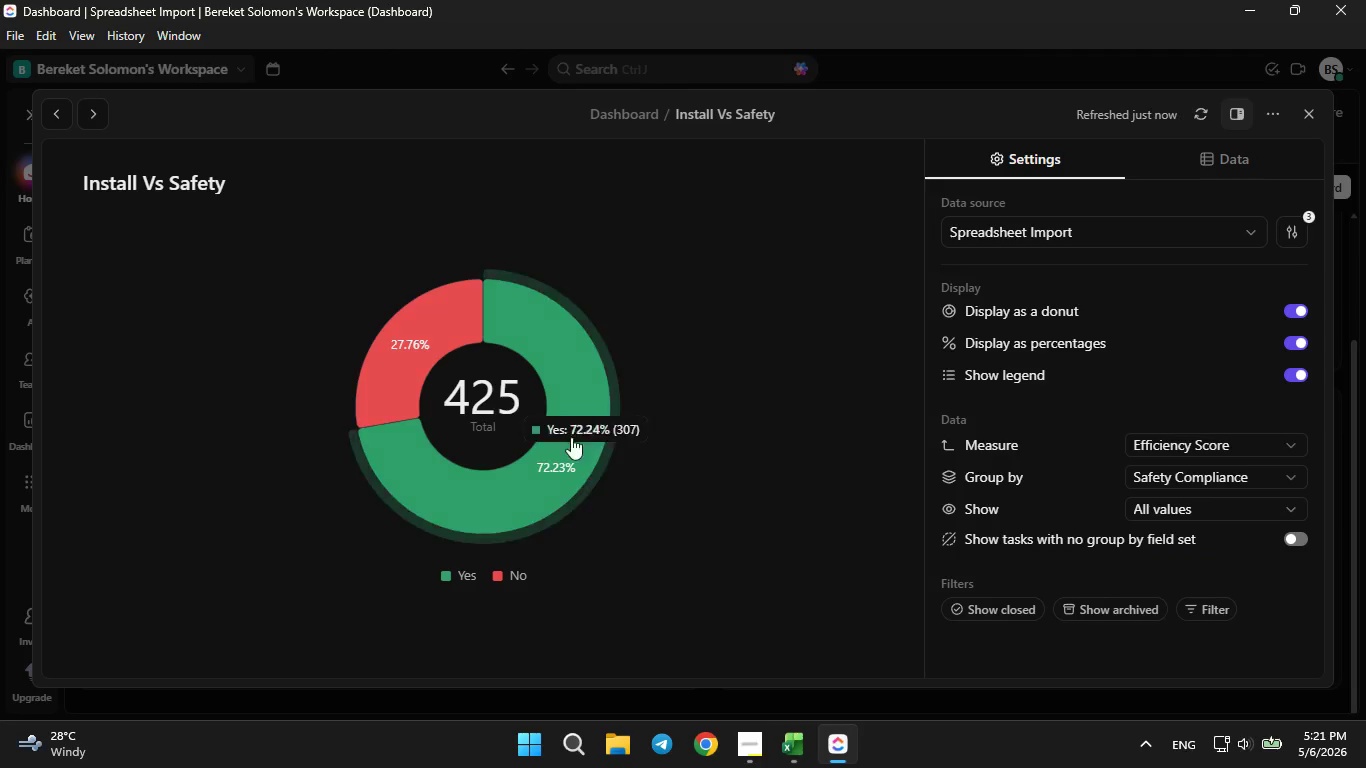 
left_click([1297, 106])
 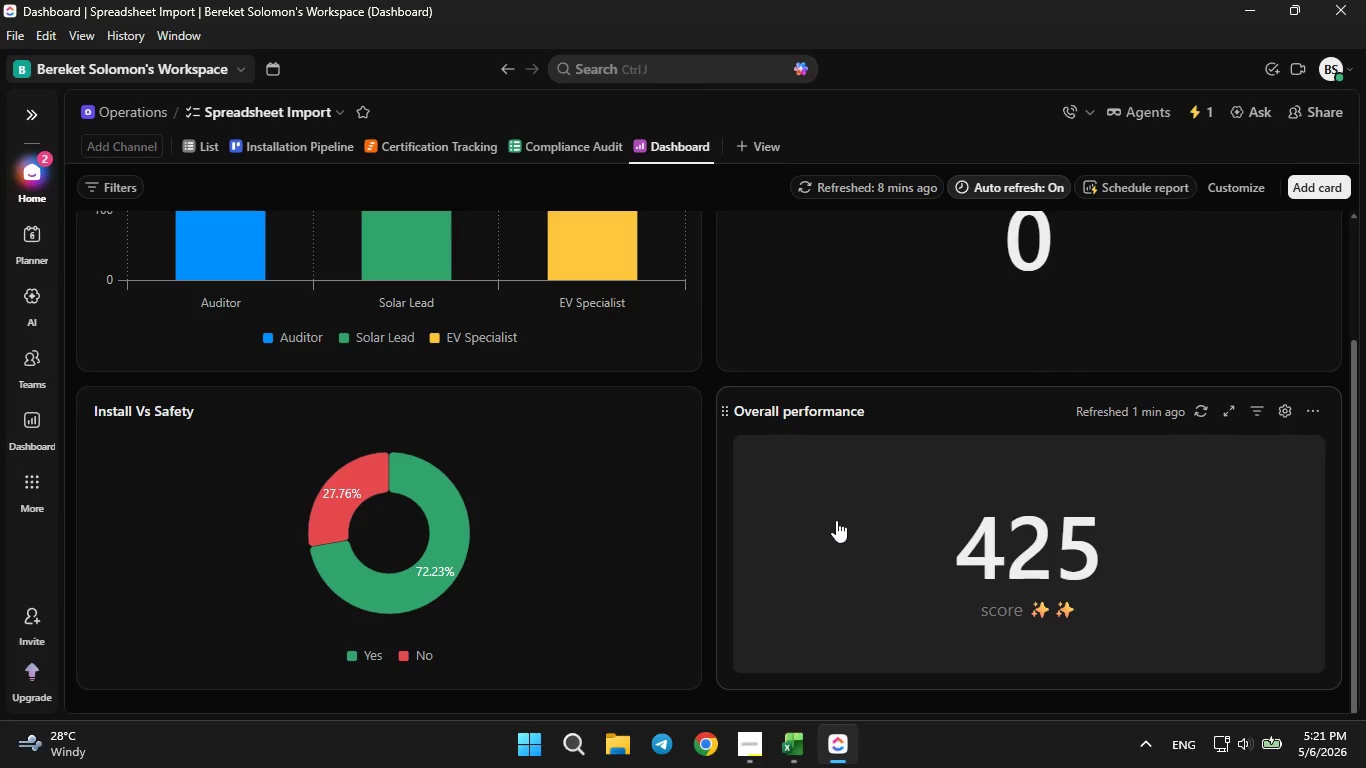 
scroll: coordinate [836, 520], scroll_direction: up, amount: 2.0
 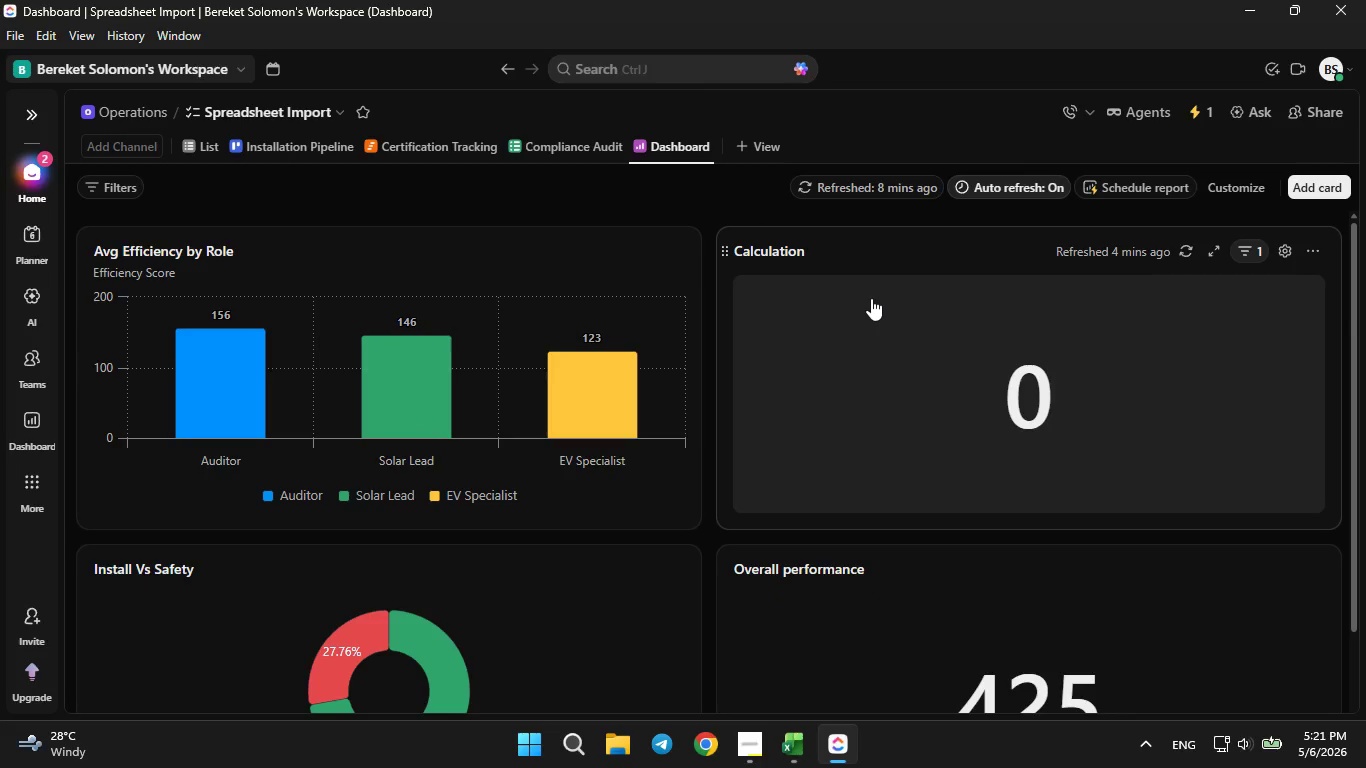 
wait(10.74)
 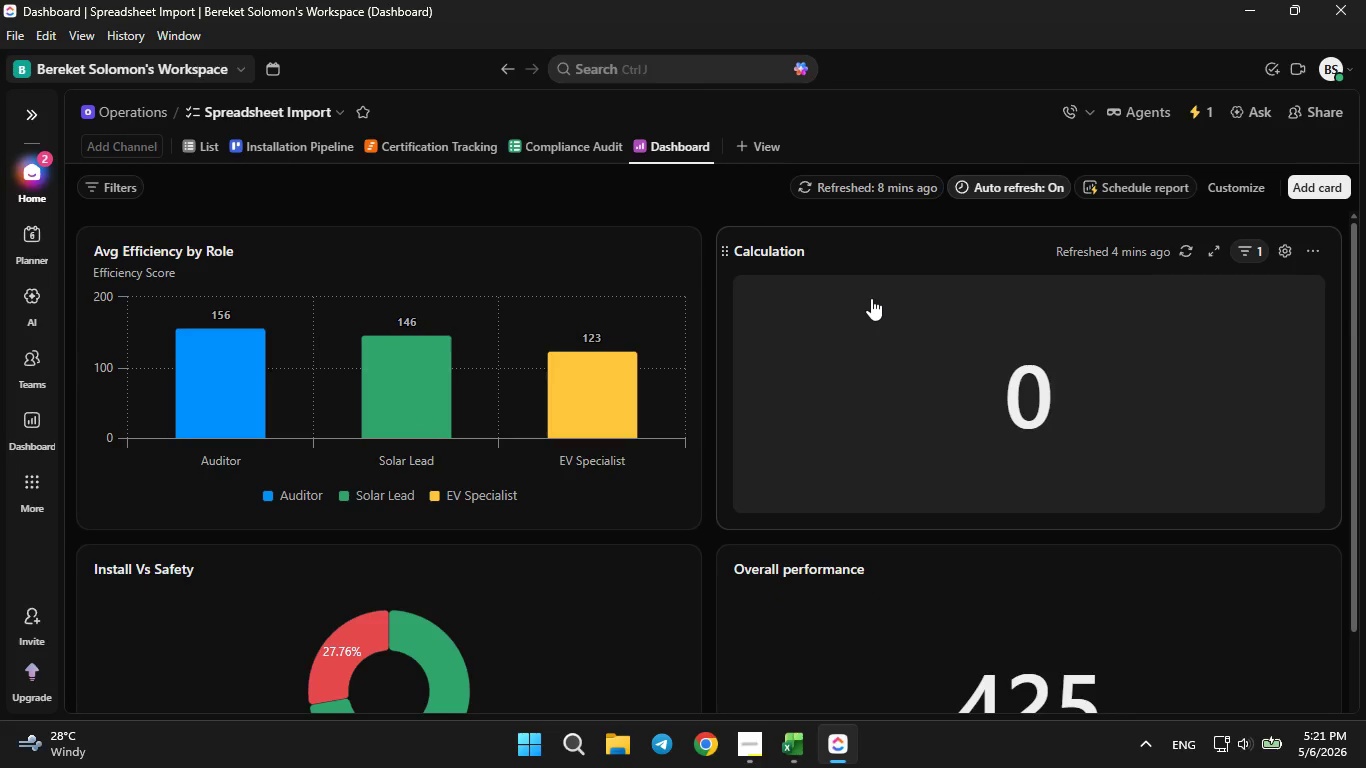 
left_click([836, 260])
 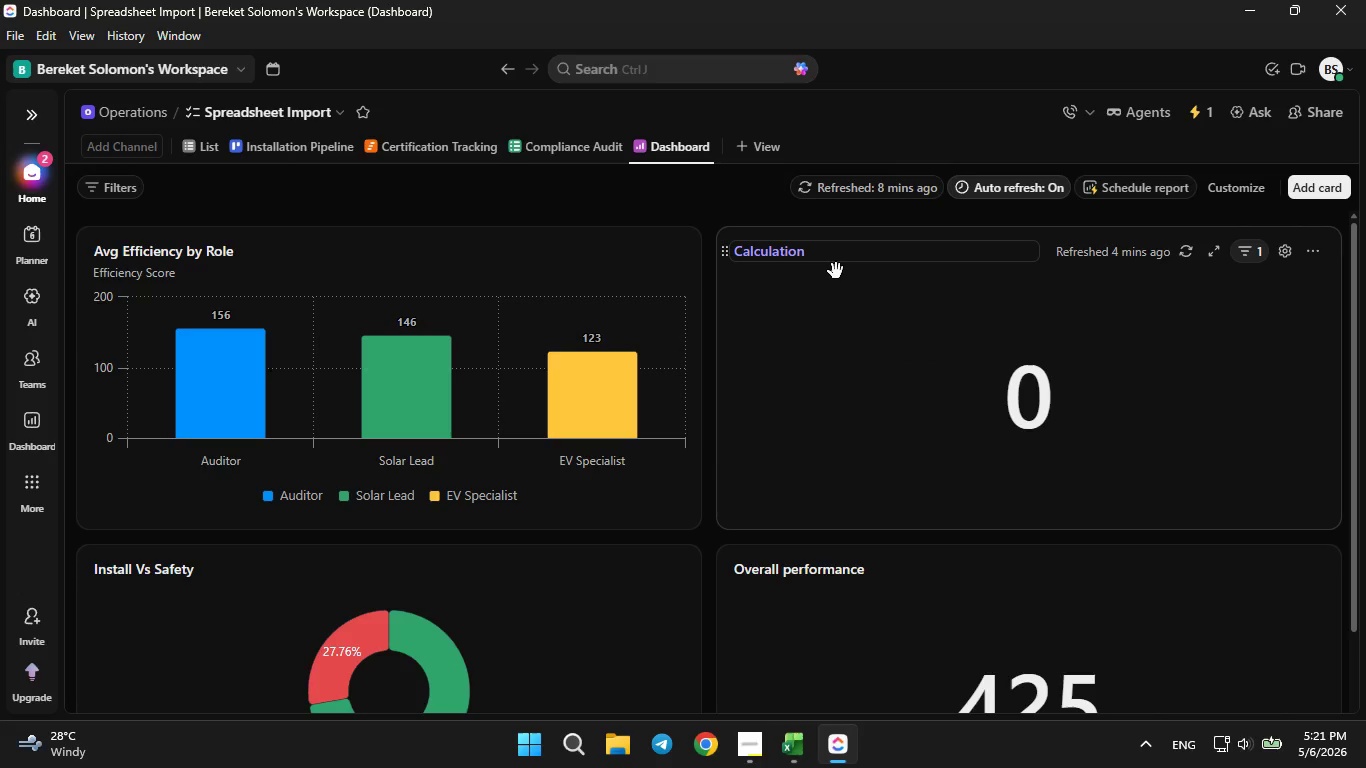 
hold_key(key=Backspace, duration=1.06)
 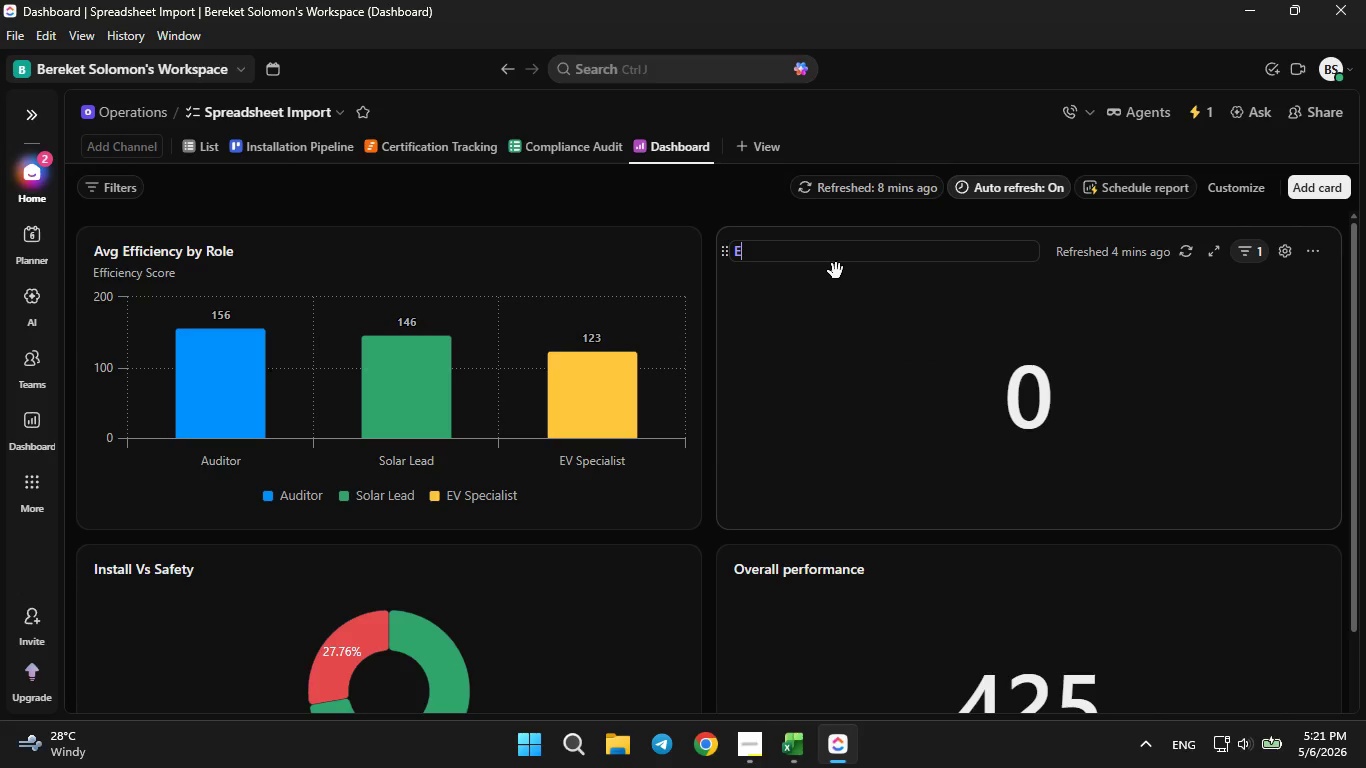 
hold_key(key=Backspace, duration=9.25)
 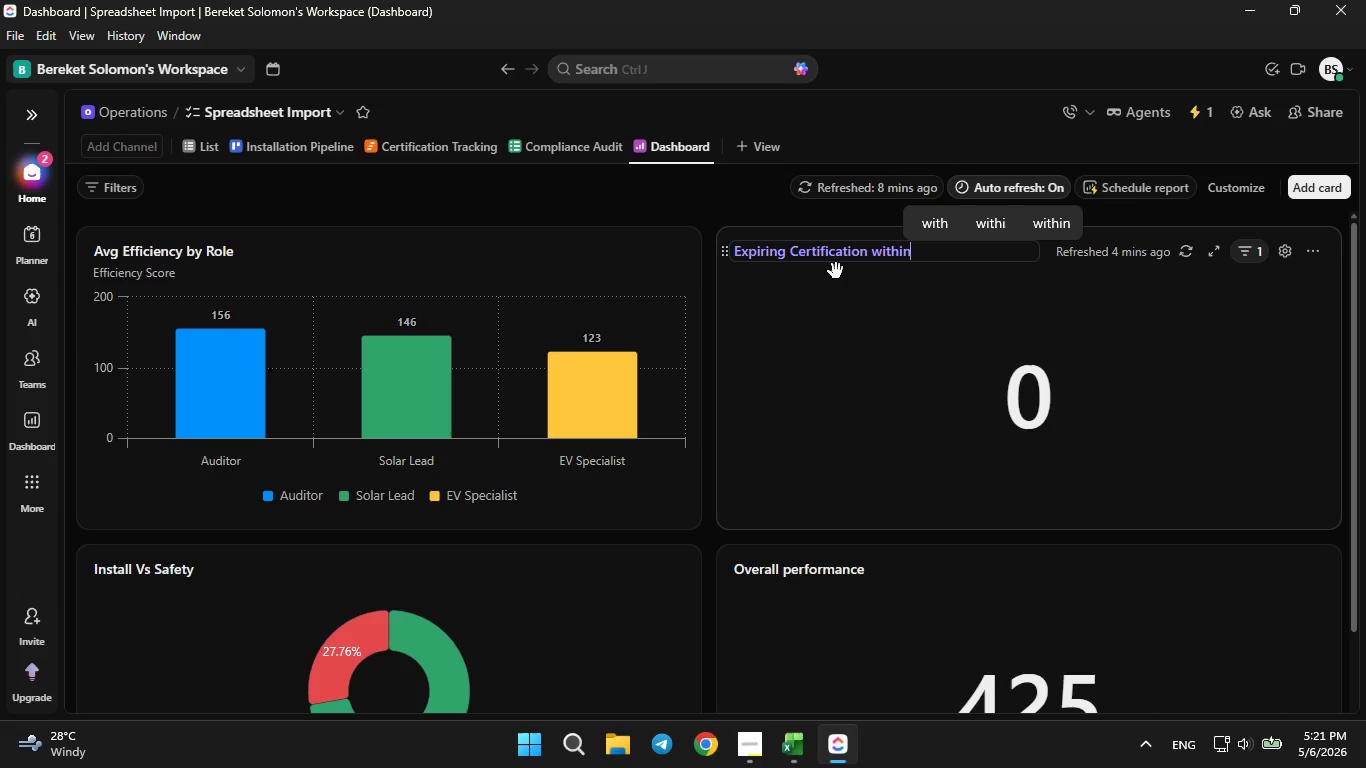 
type(Expiring Certification with in 30 days)
 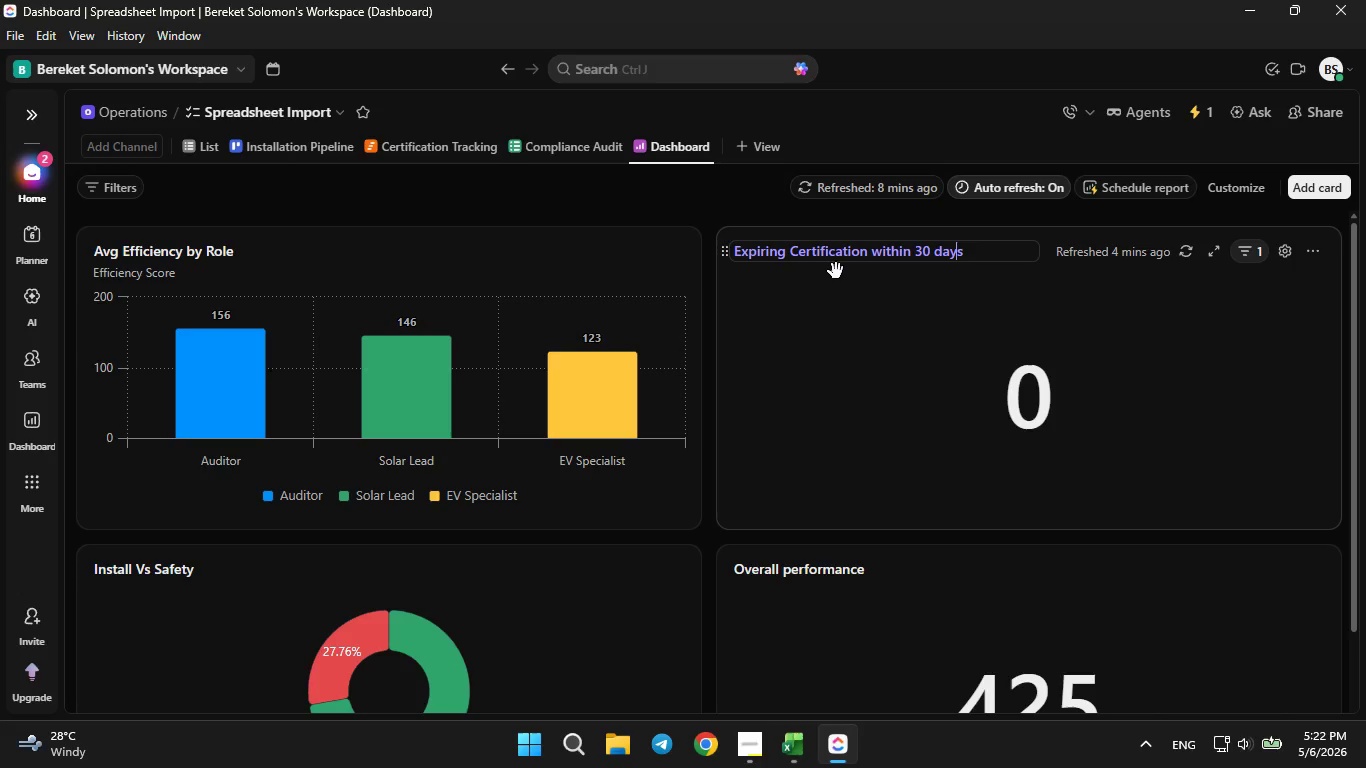 
key(ArrowLeft)
 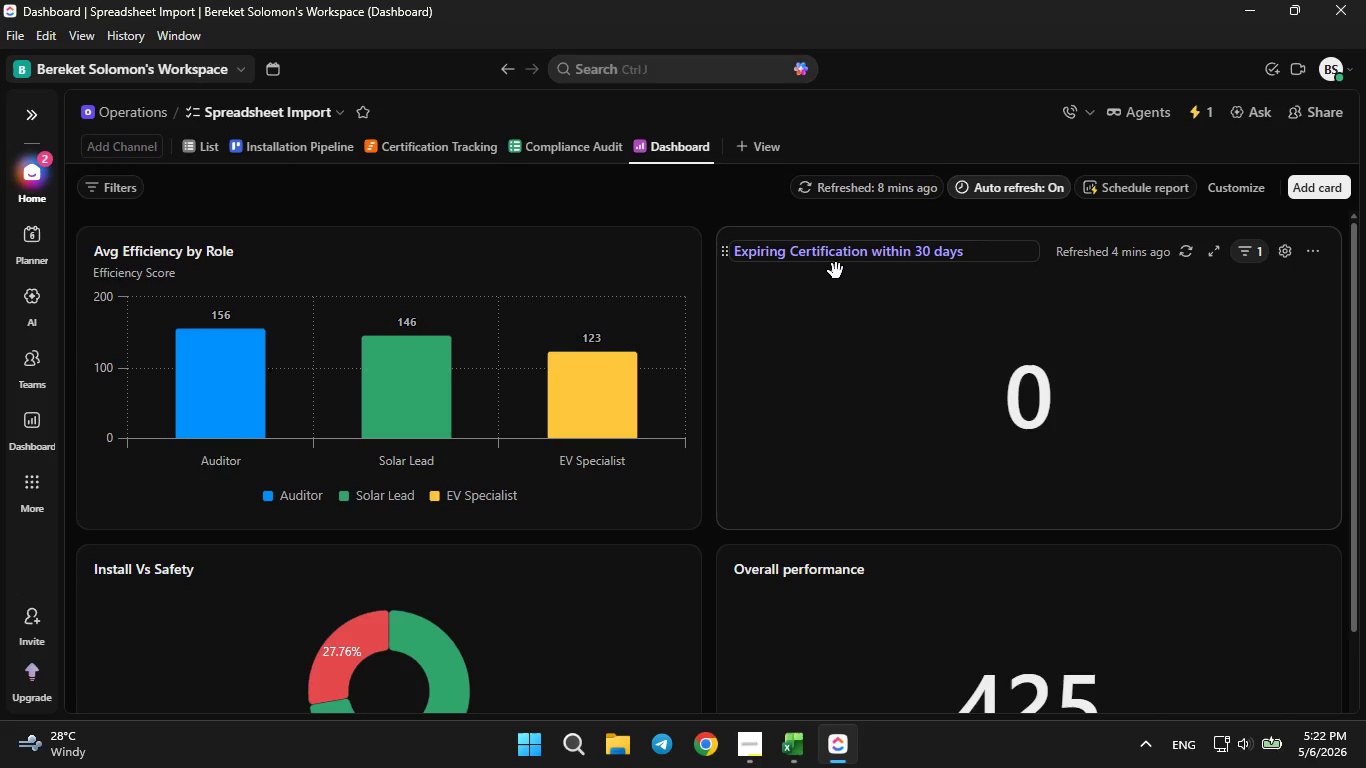 
key(Enter)
 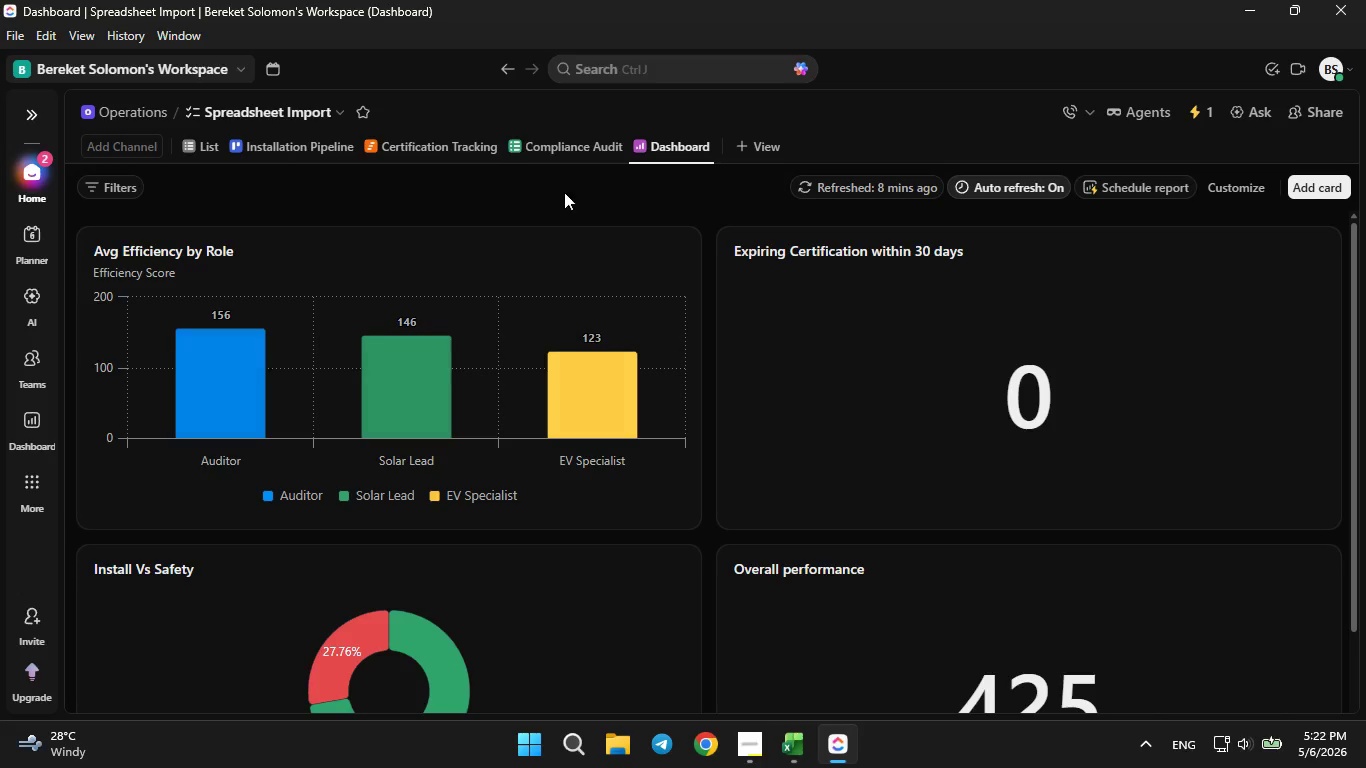 
left_click([190, 142])
 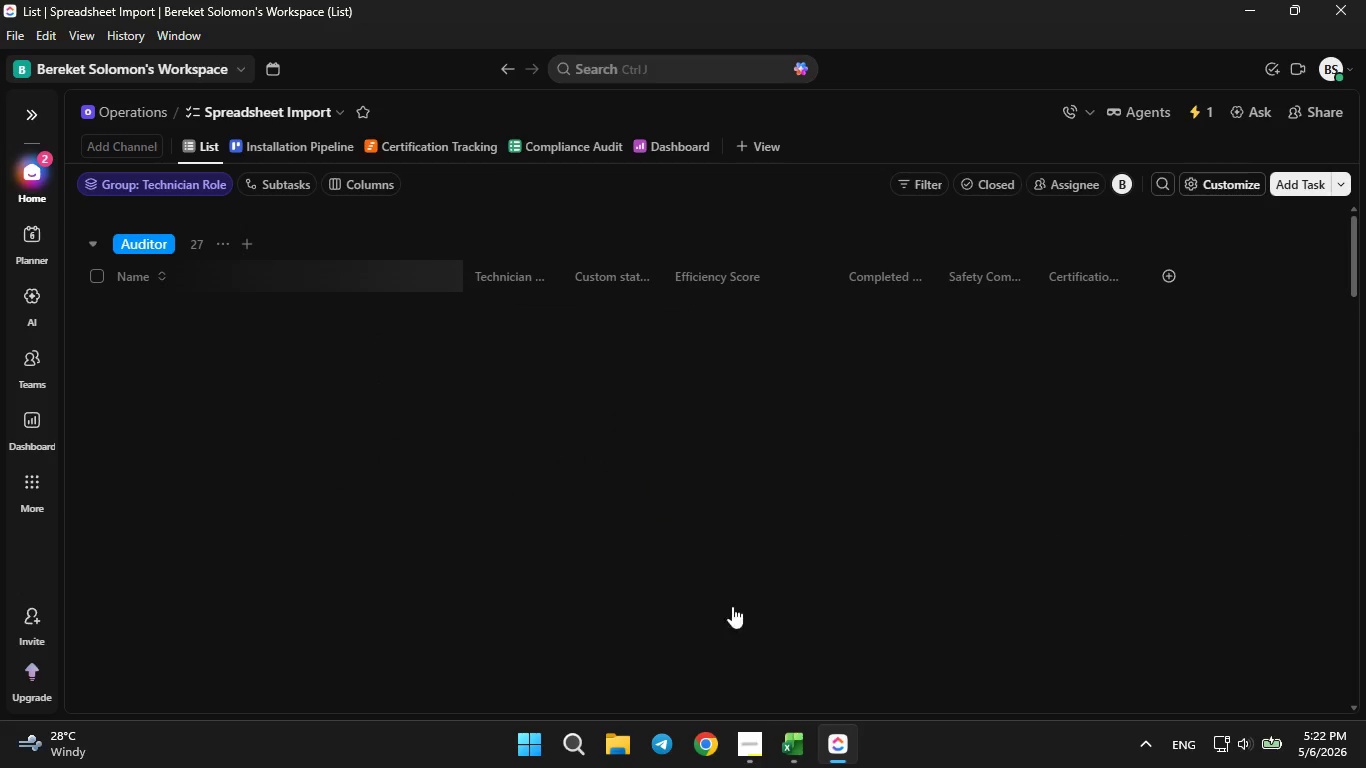 
left_click([765, 767])